 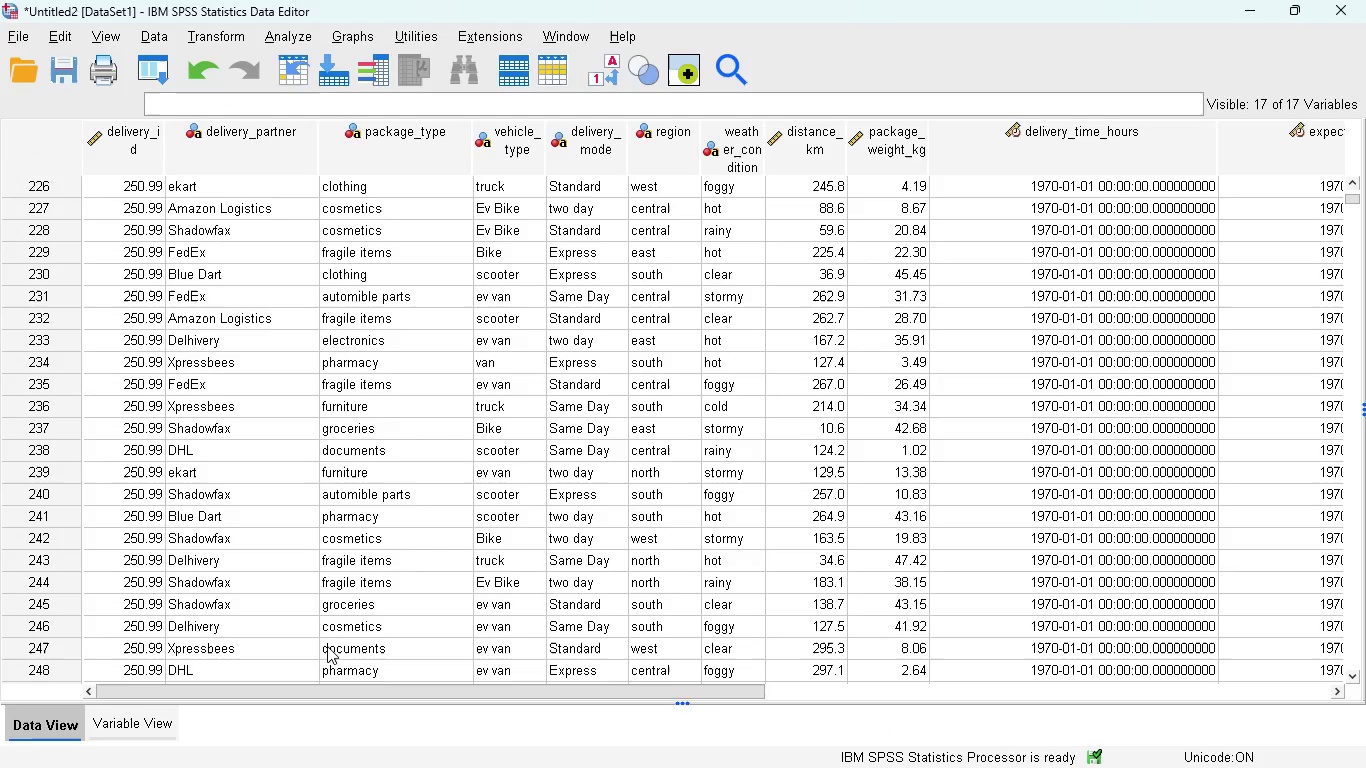 
left_click([135, 714])
 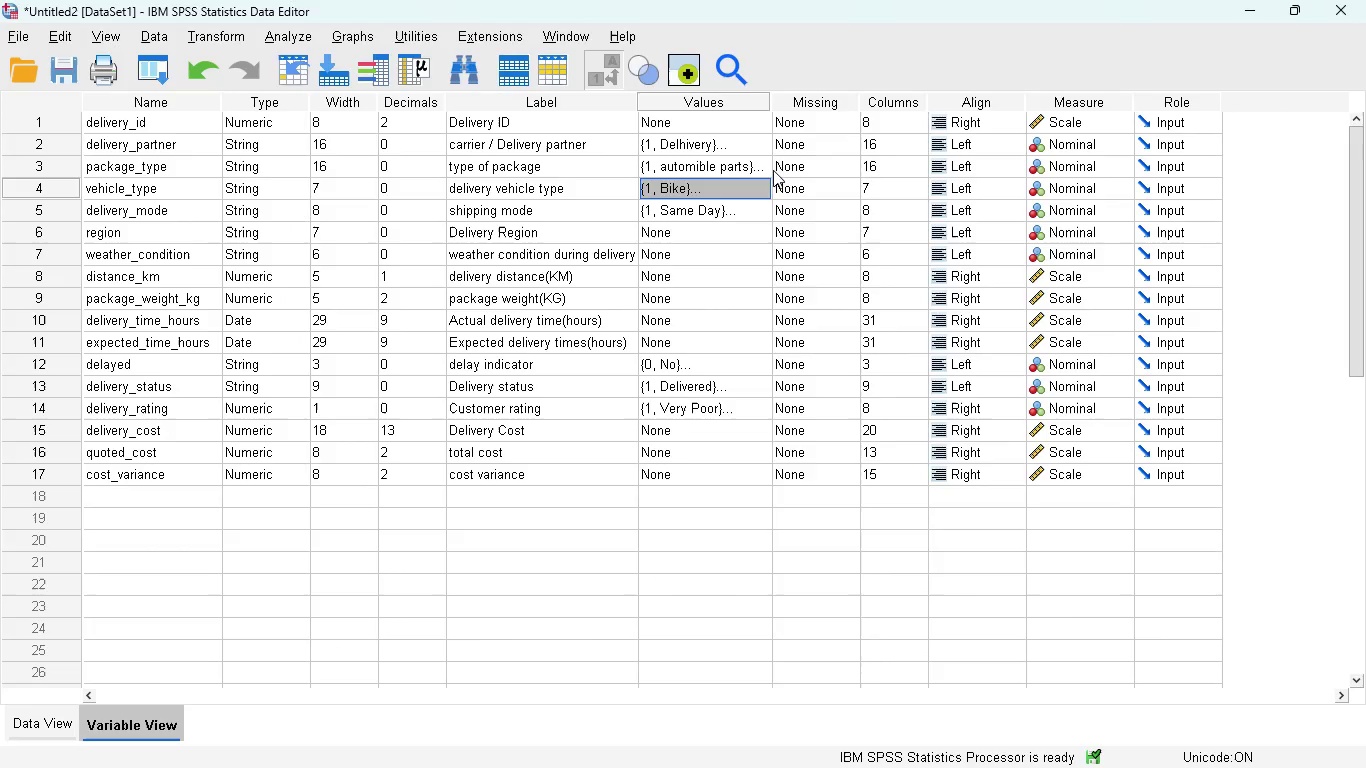 
left_click([755, 178])
 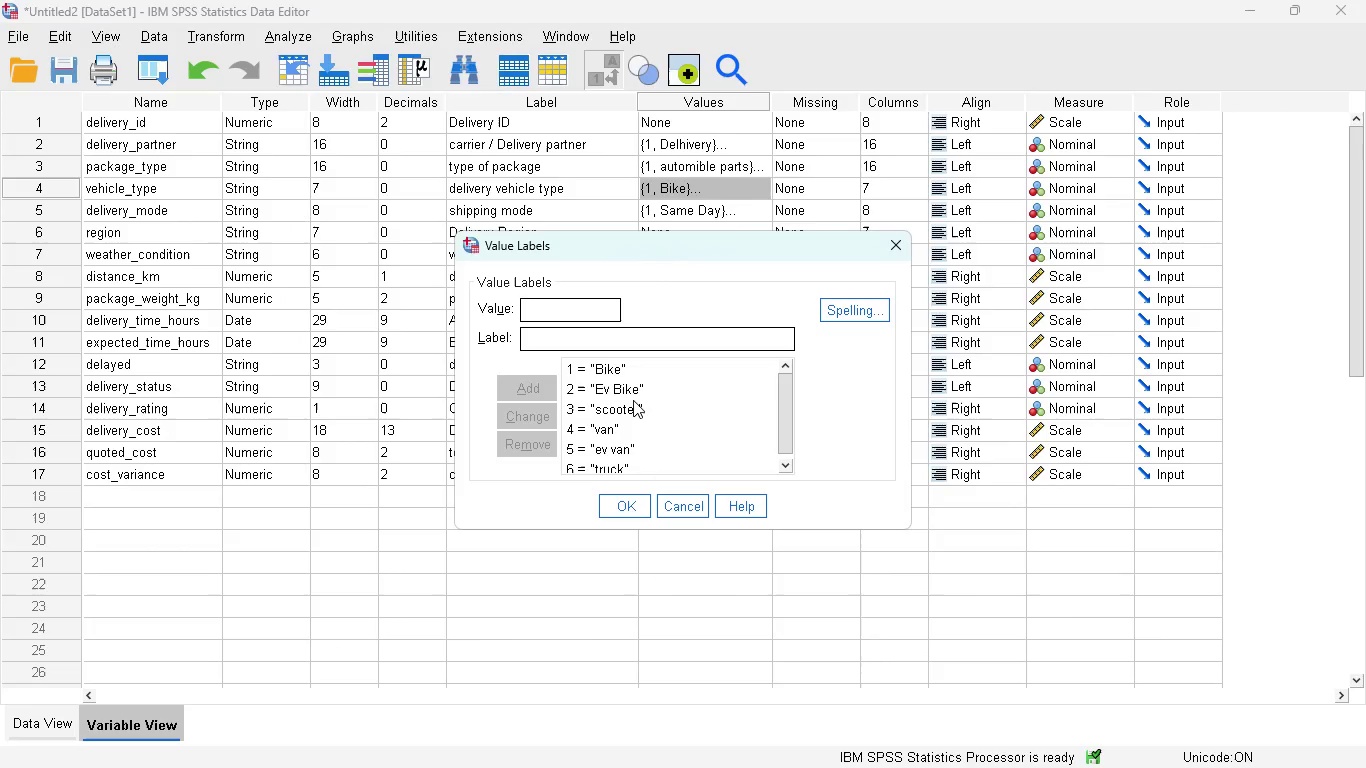 
left_click([633, 400])
 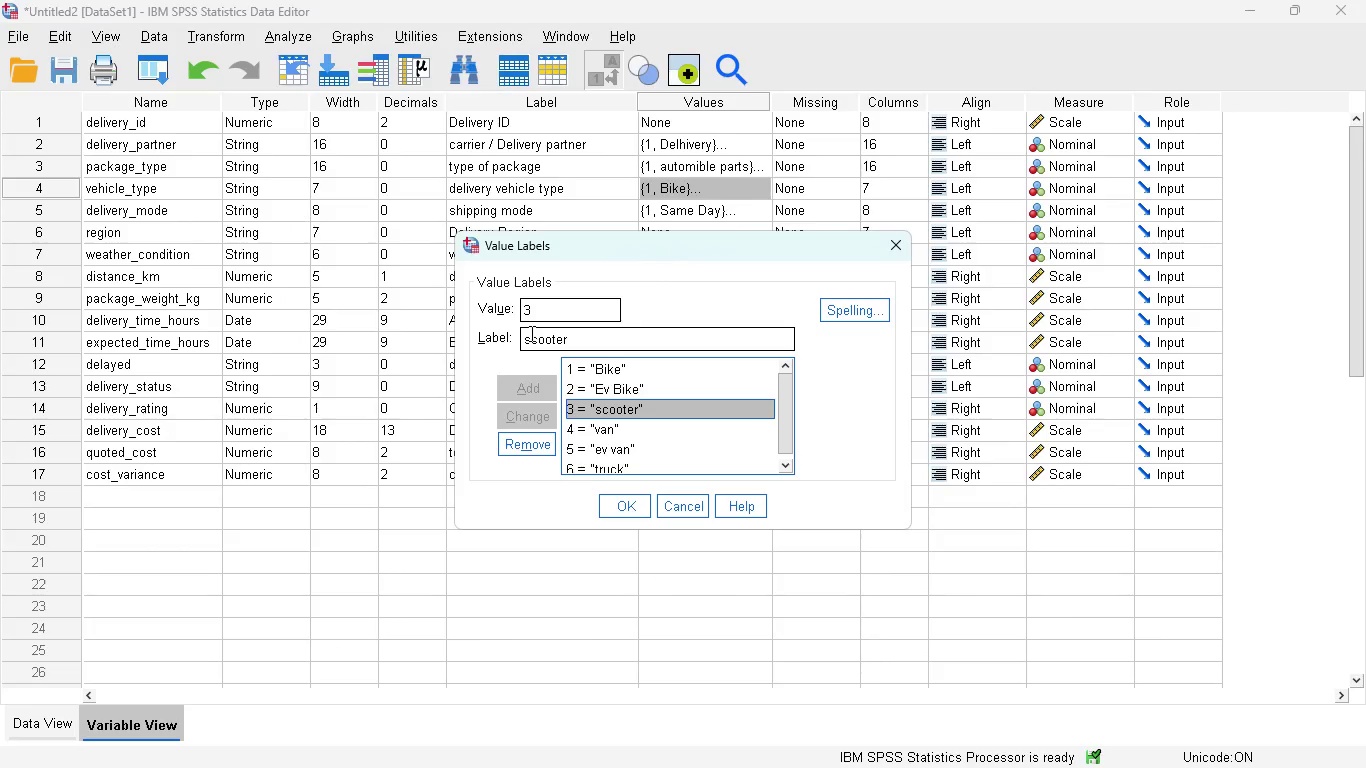 
left_click([529, 333])
 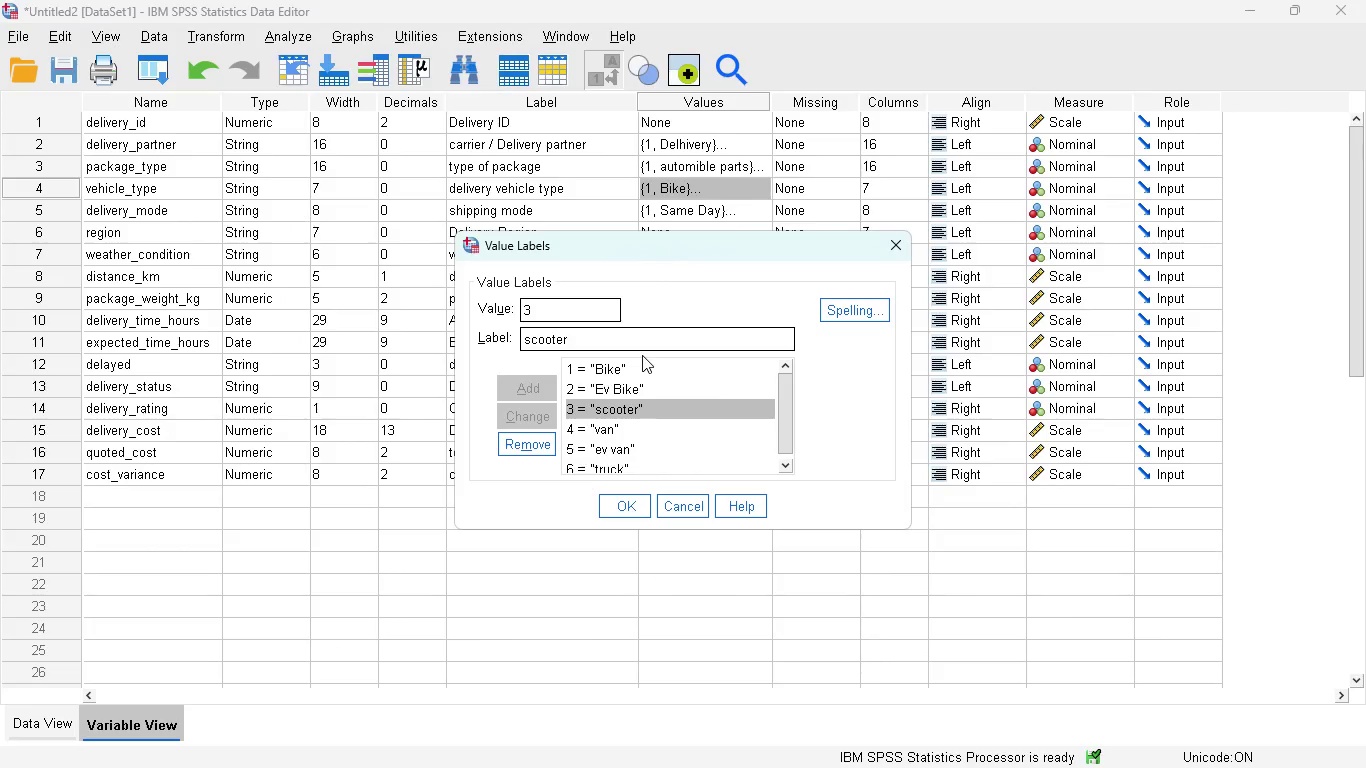 
key(Backspace)
 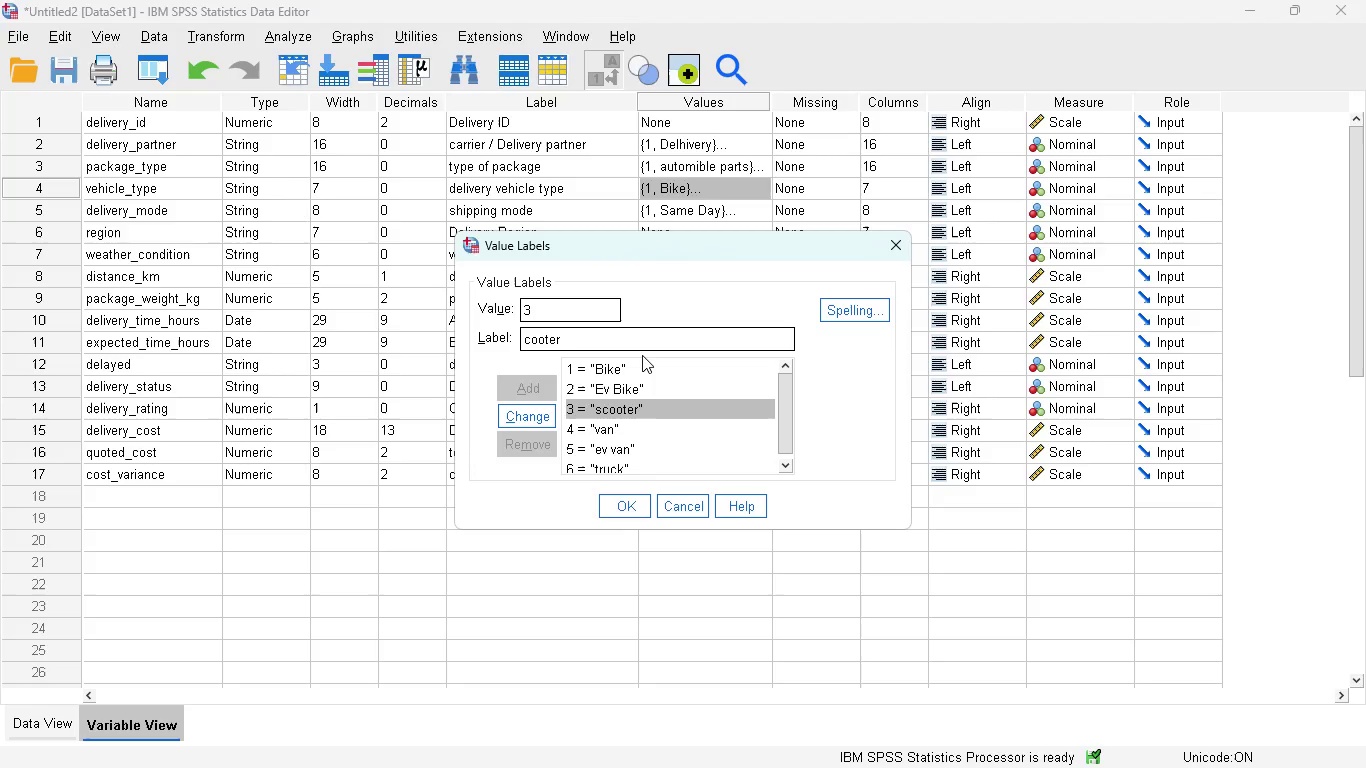 
key(Shift+S)
 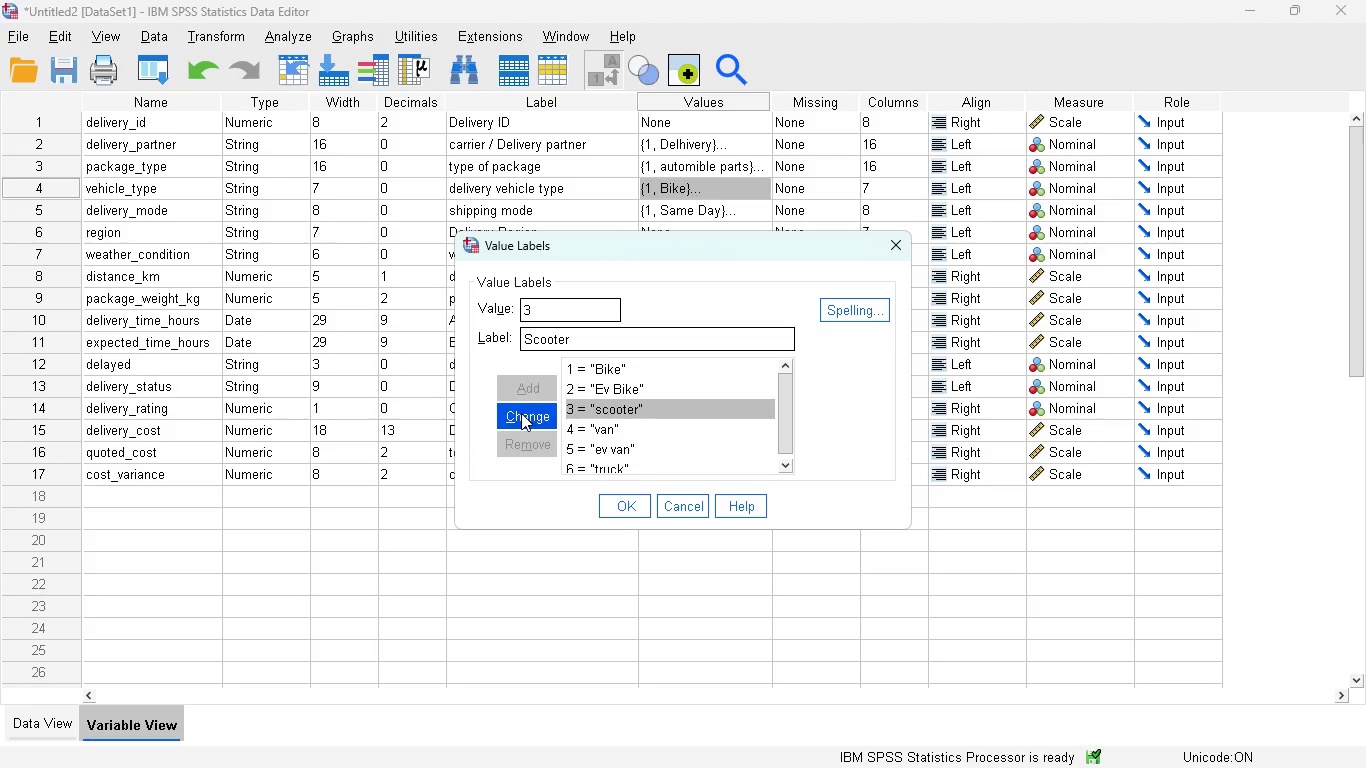 
left_click([521, 413])
 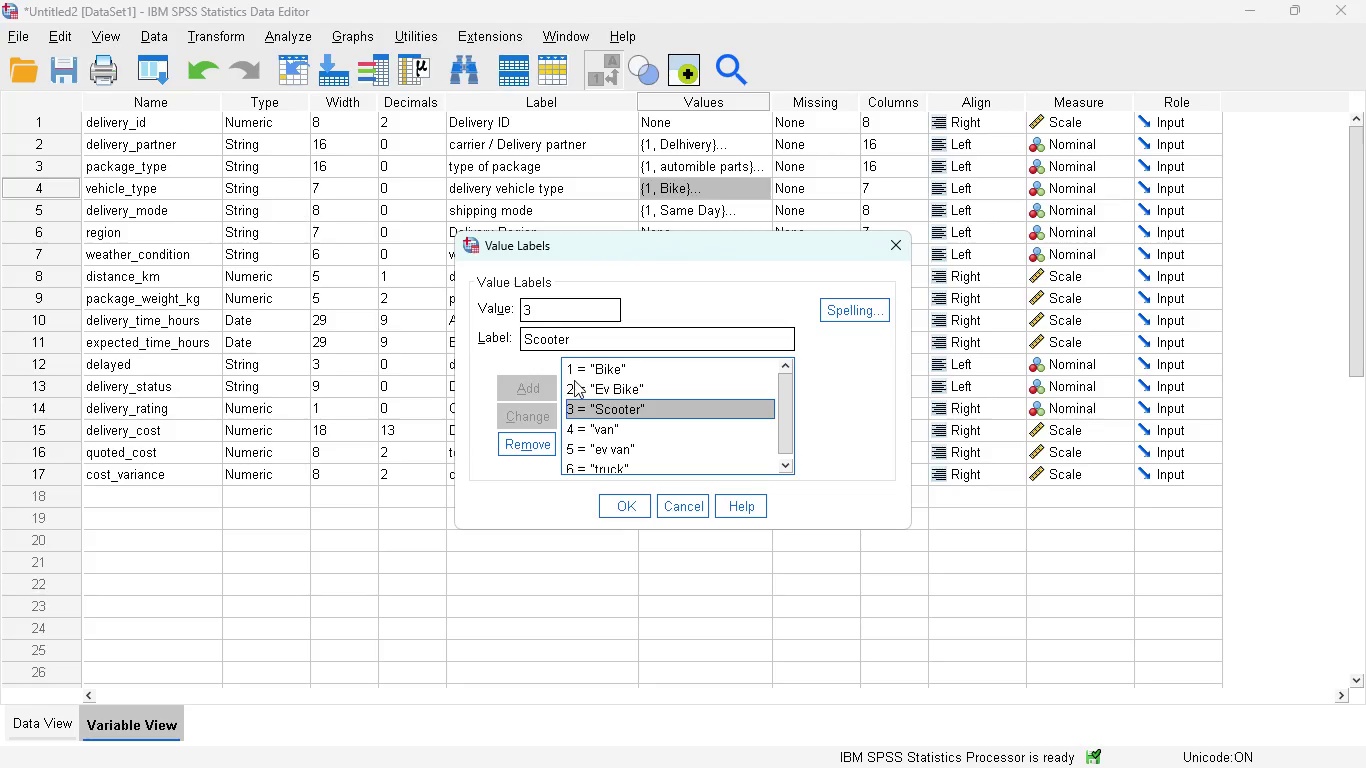 
left_click([604, 431])
 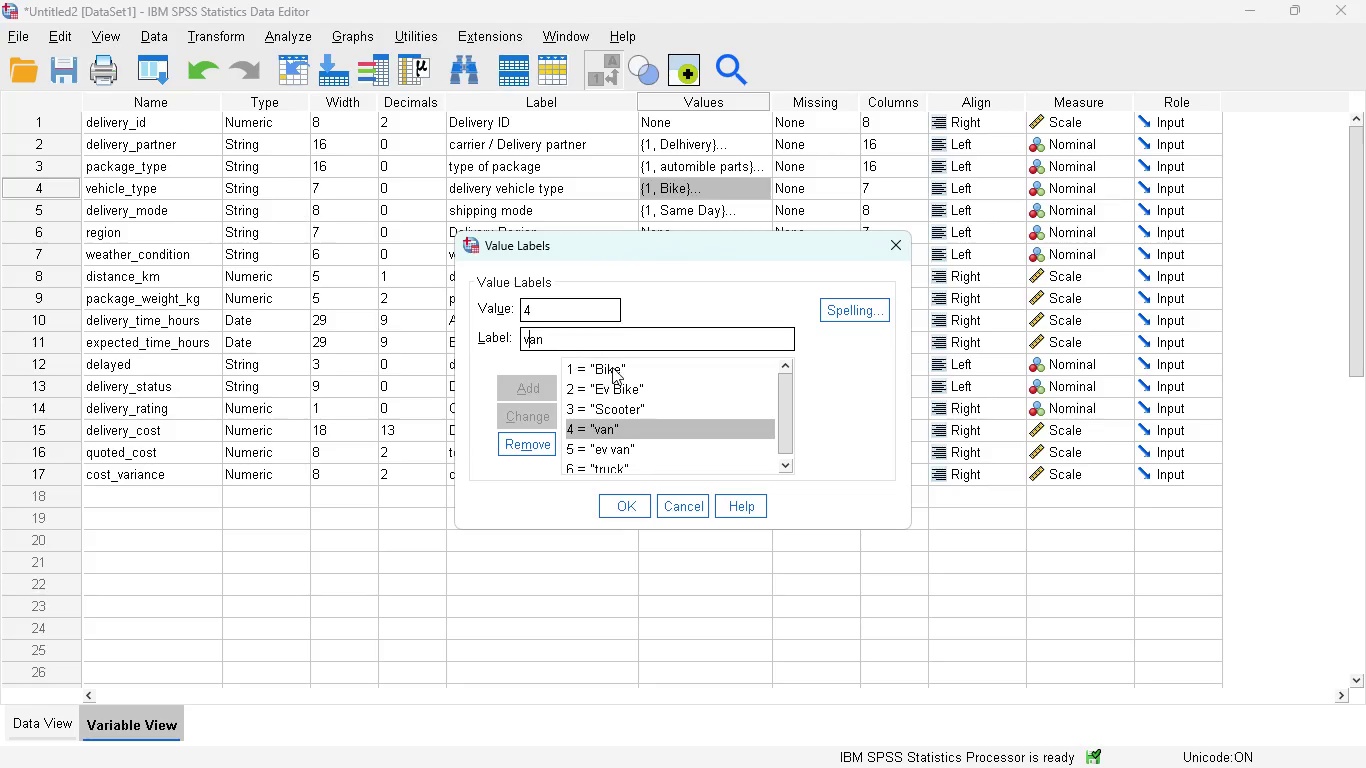 
key(Backspace)
 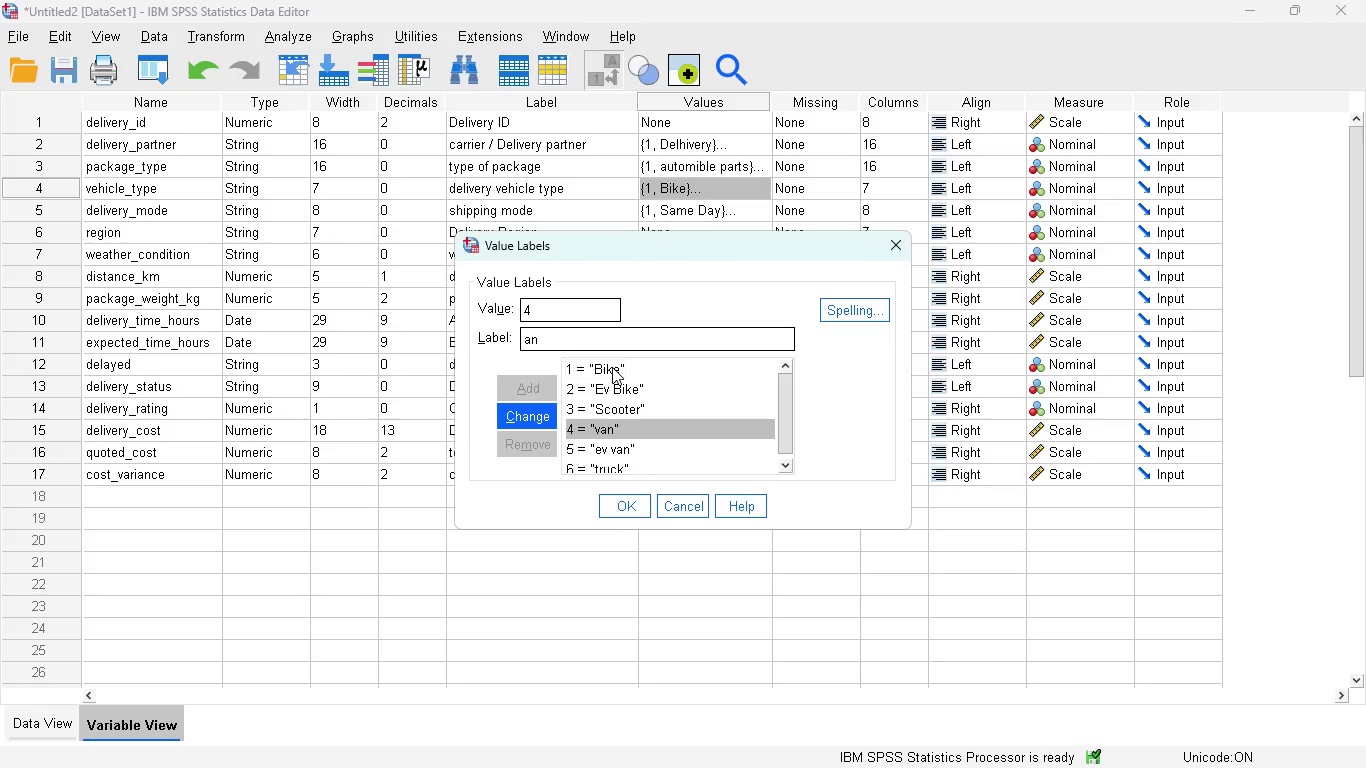 
key(Shift+V)
 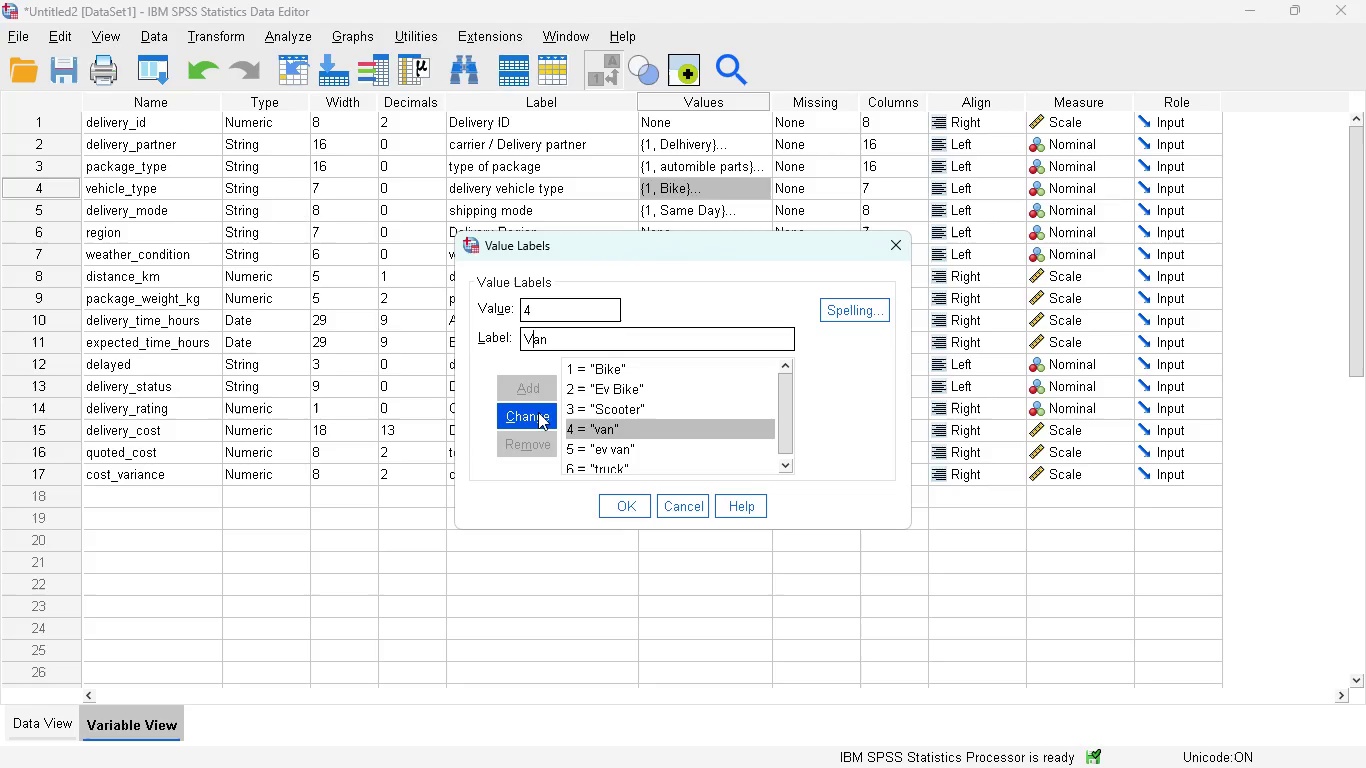 
left_click([537, 413])
 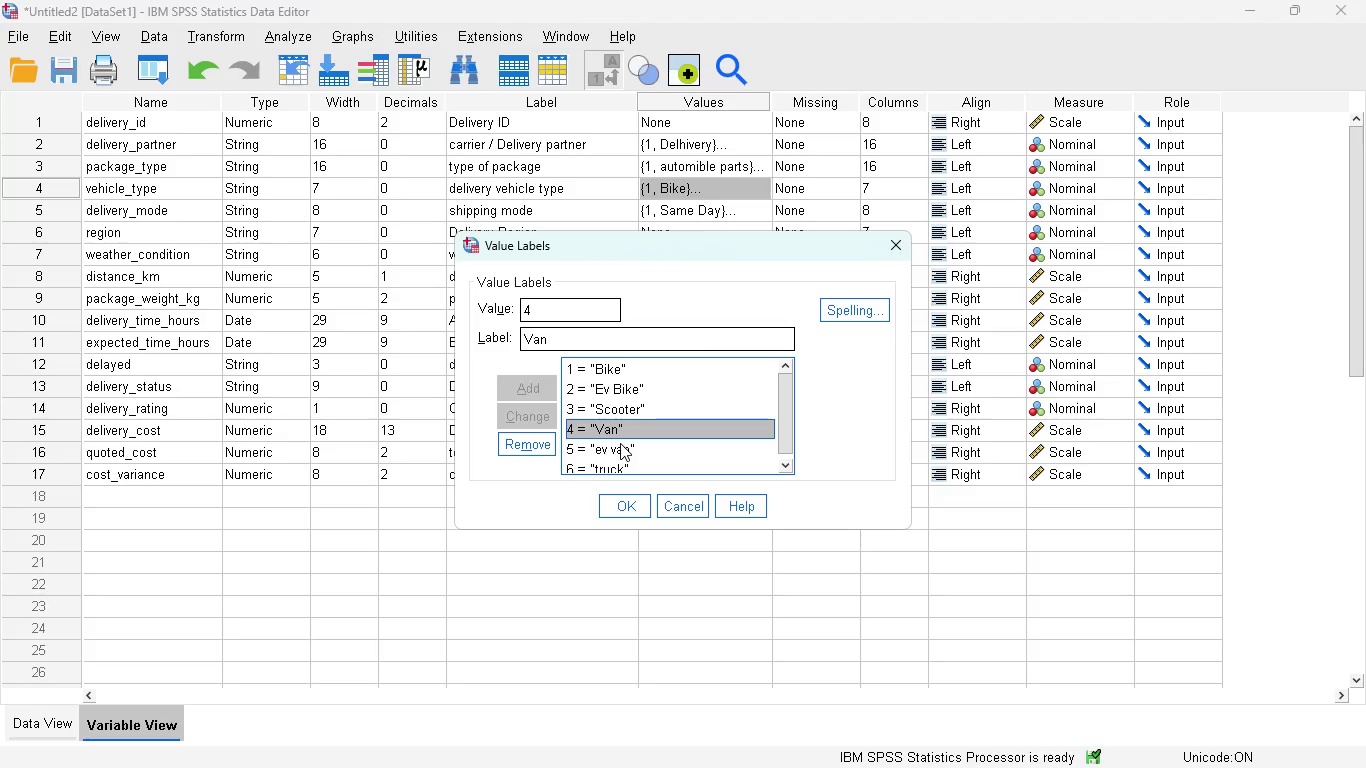 
left_click([620, 443])
 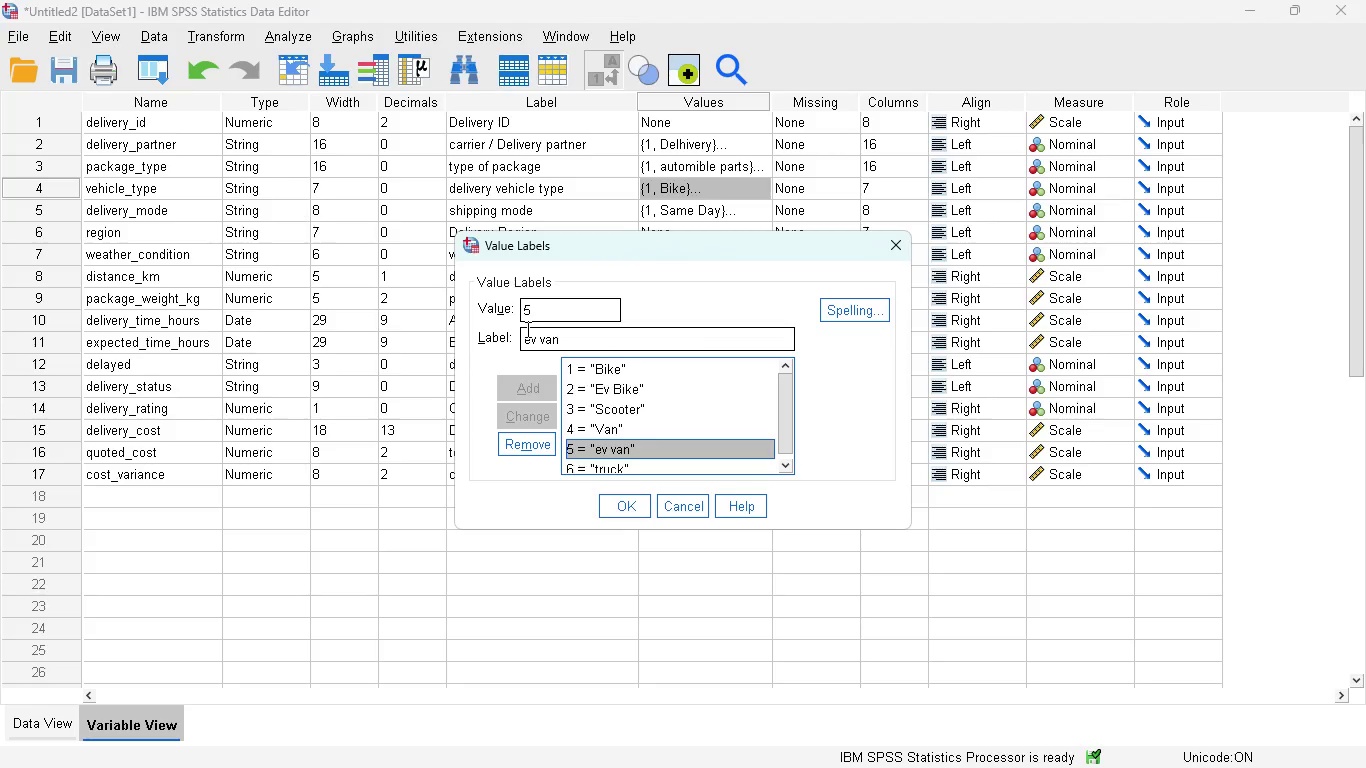 
left_click([526, 329])
 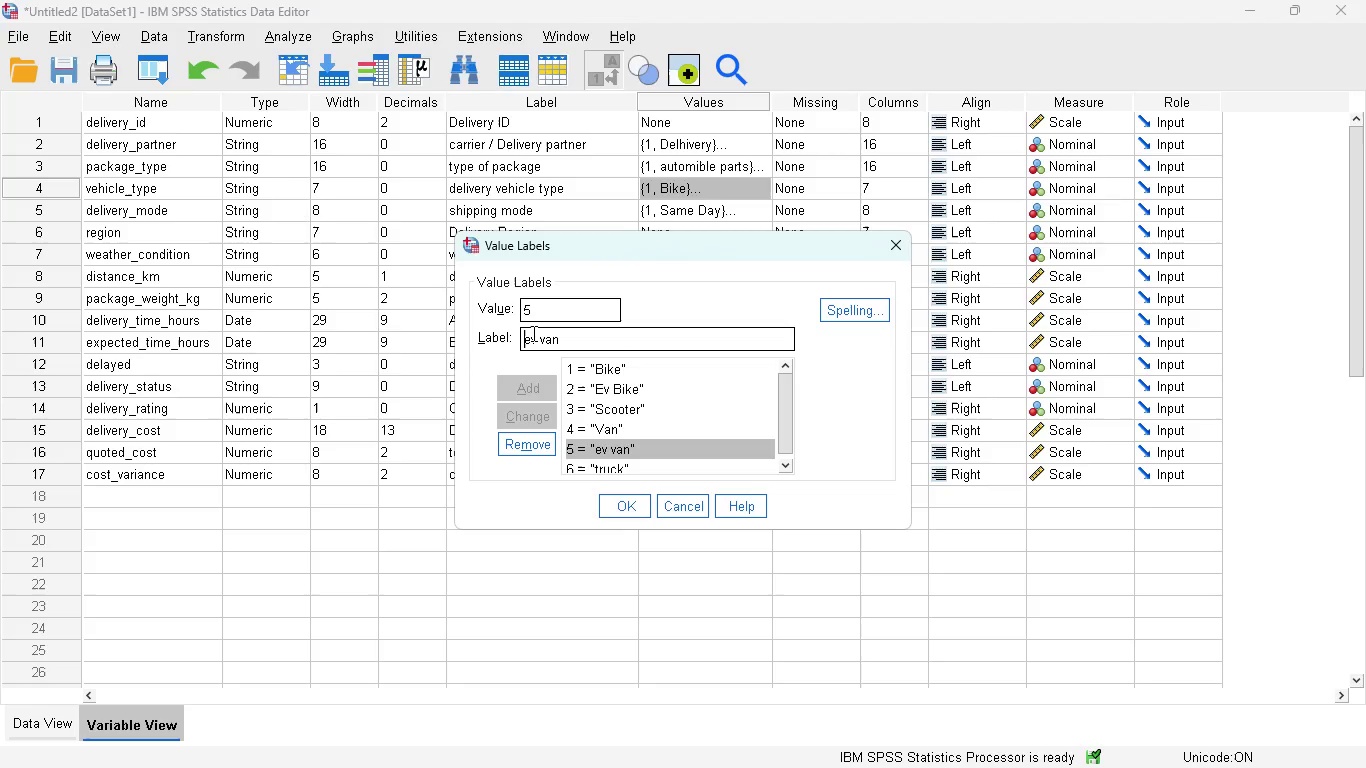 
left_click([532, 333])
 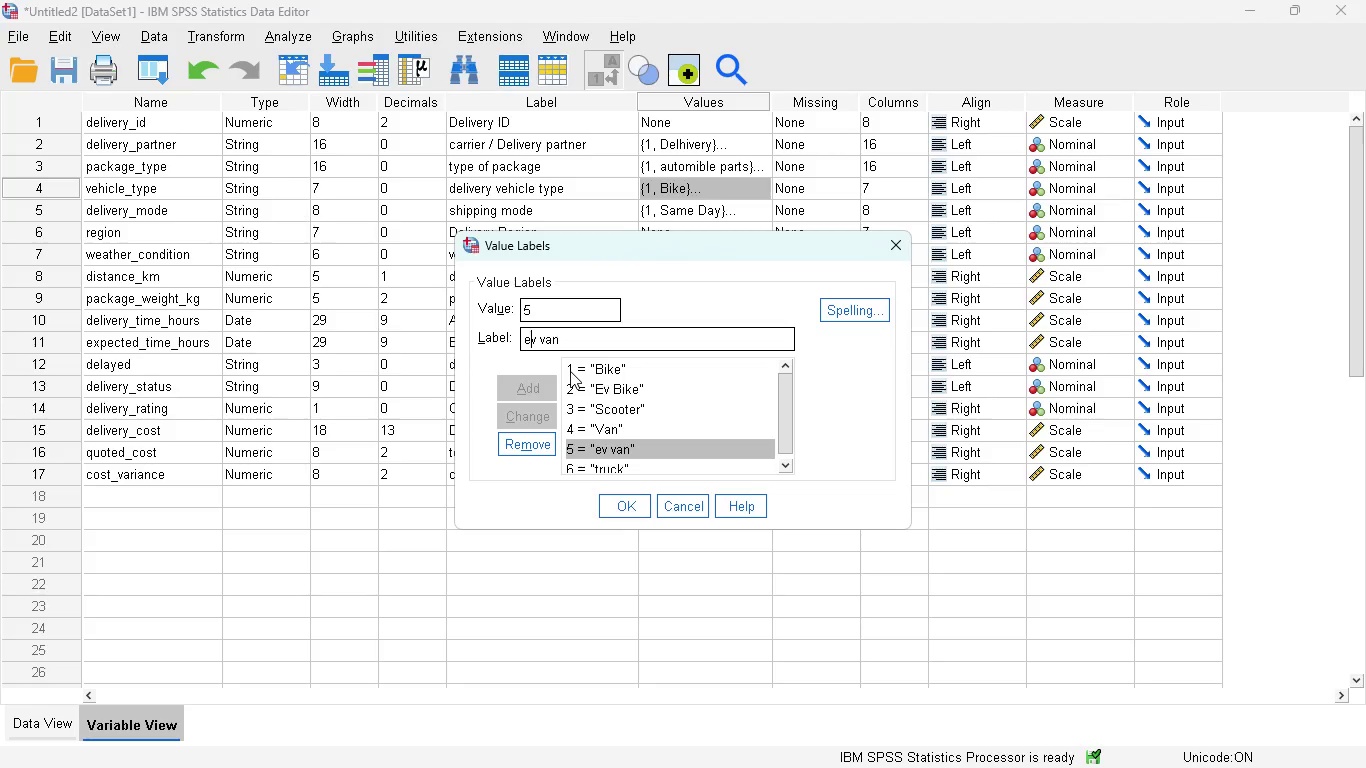 
key(Backspace)
 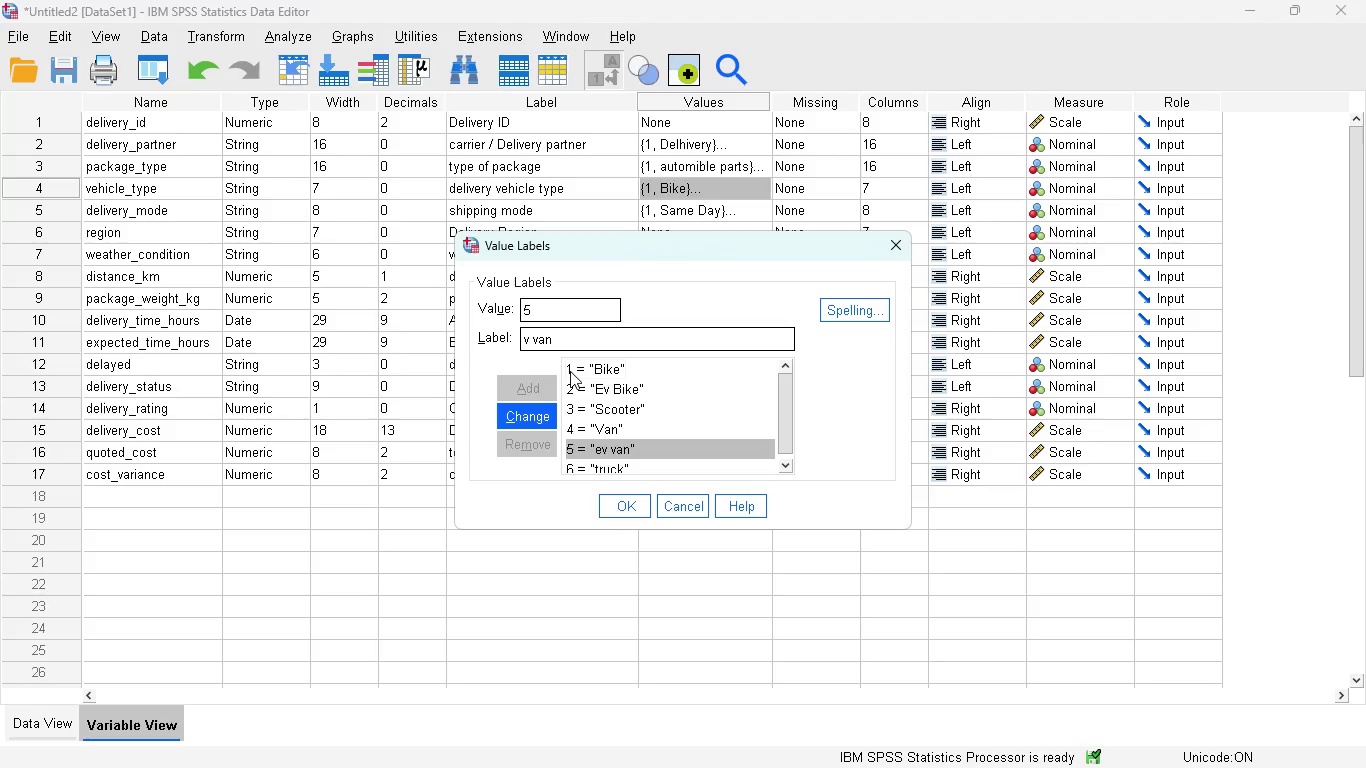 
key(Shift+E)
 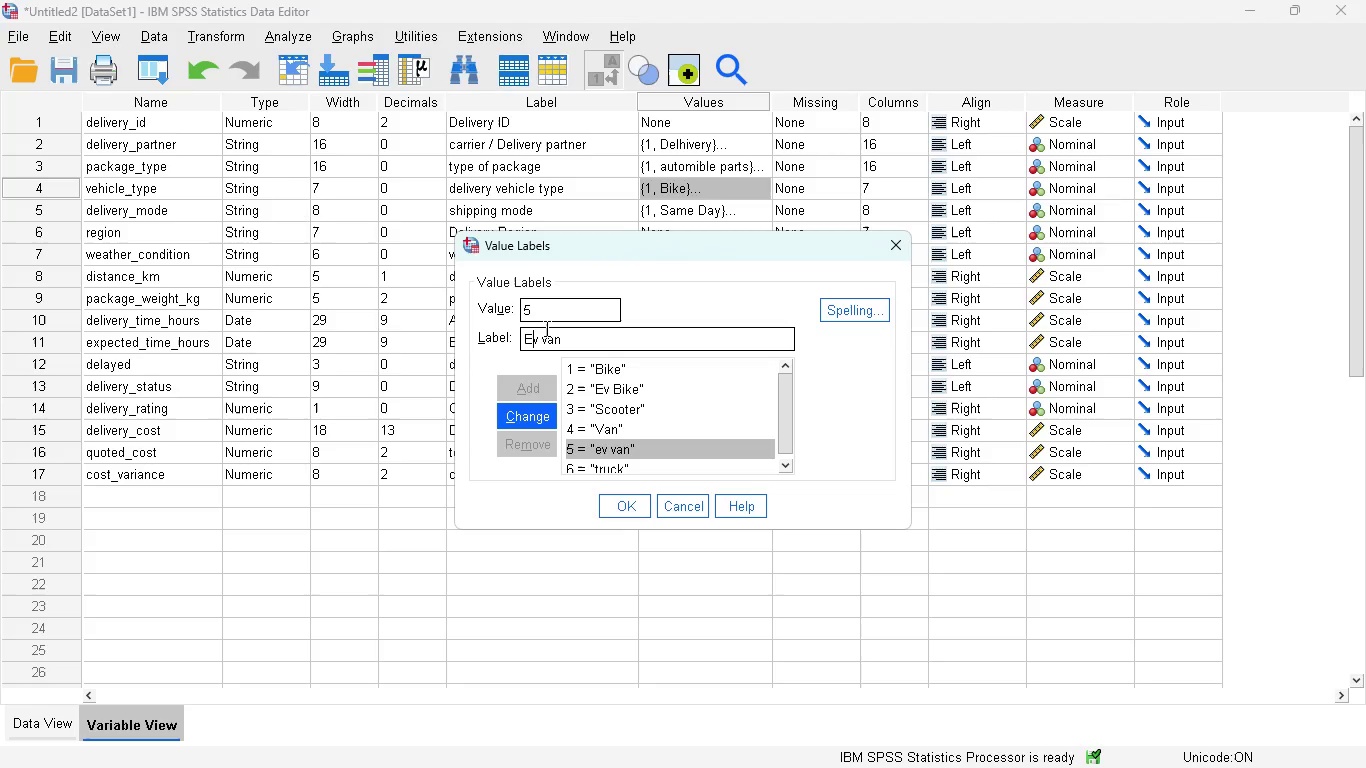 
left_click([549, 328])
 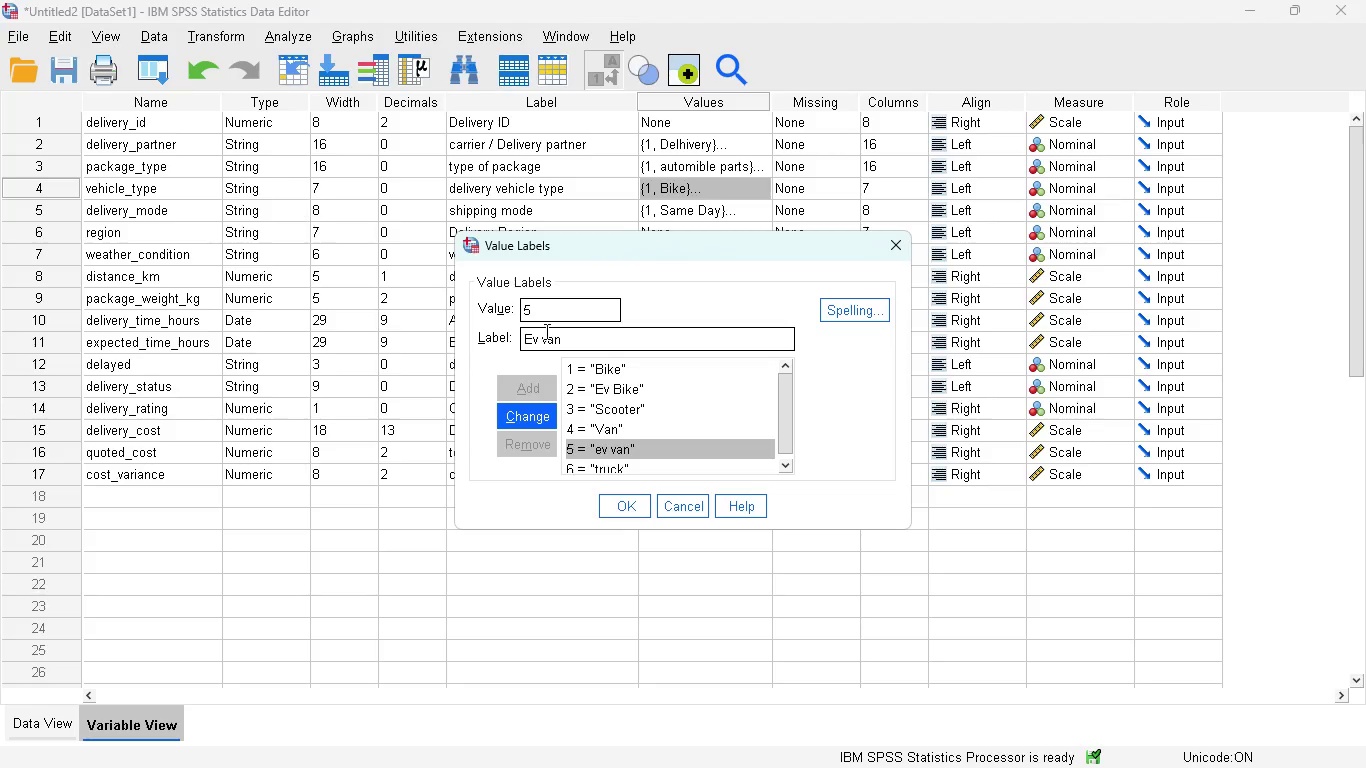 
left_click([545, 331])
 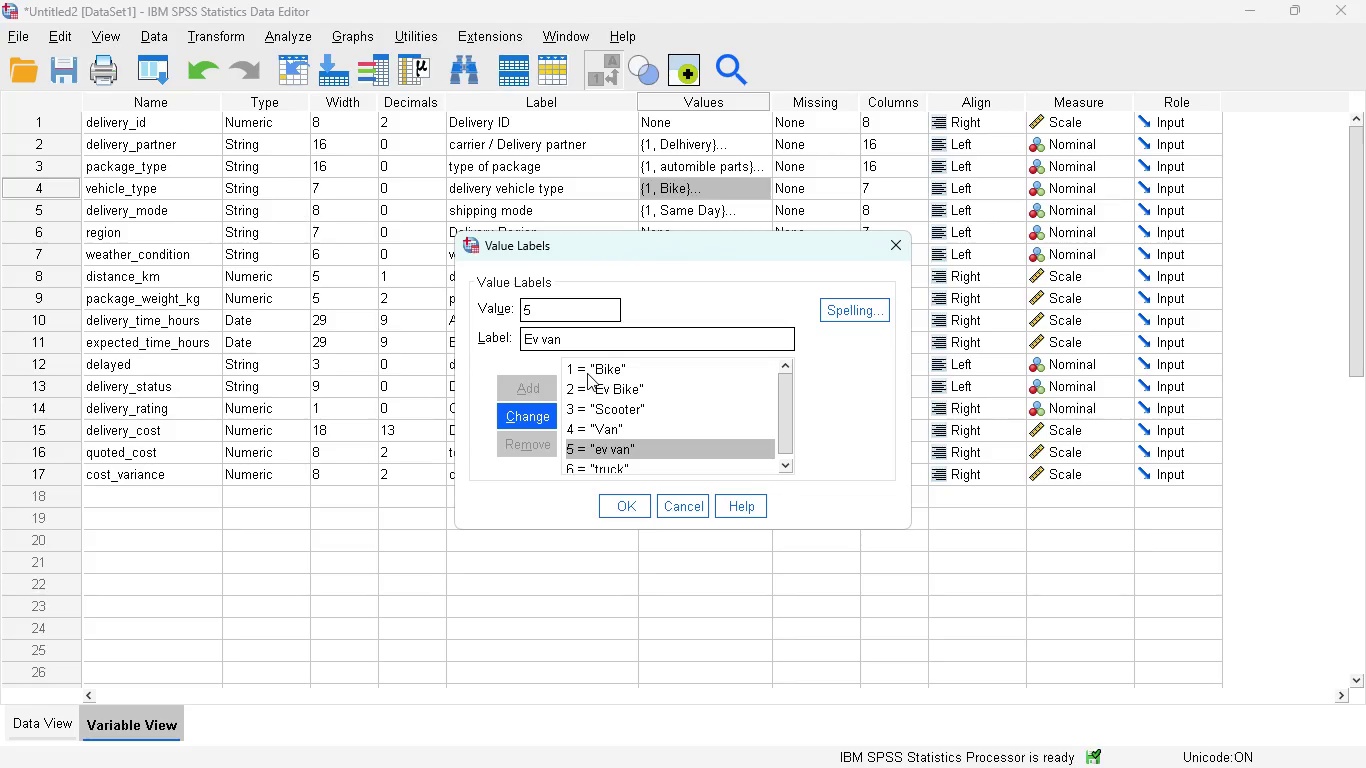 
key(Backspace)
 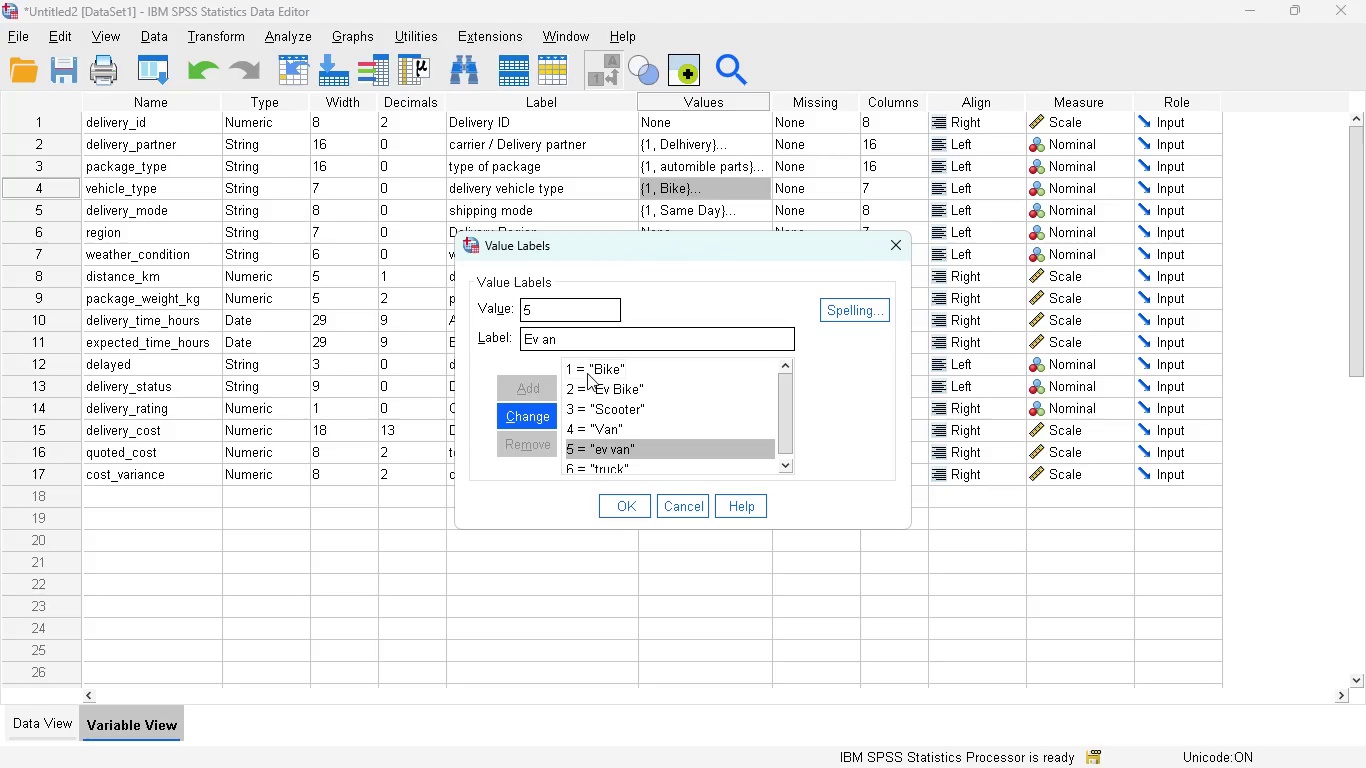 
key(Shift+V)
 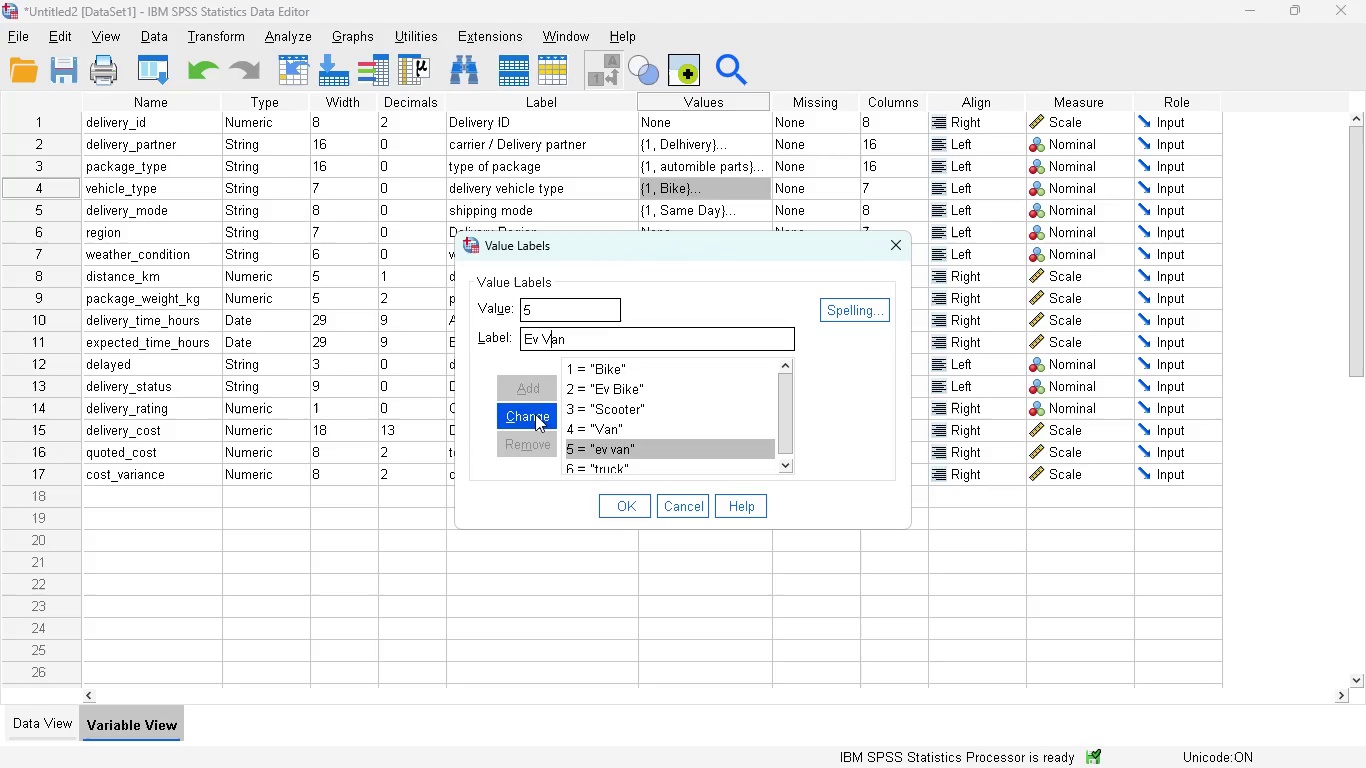 
left_click([535, 409])
 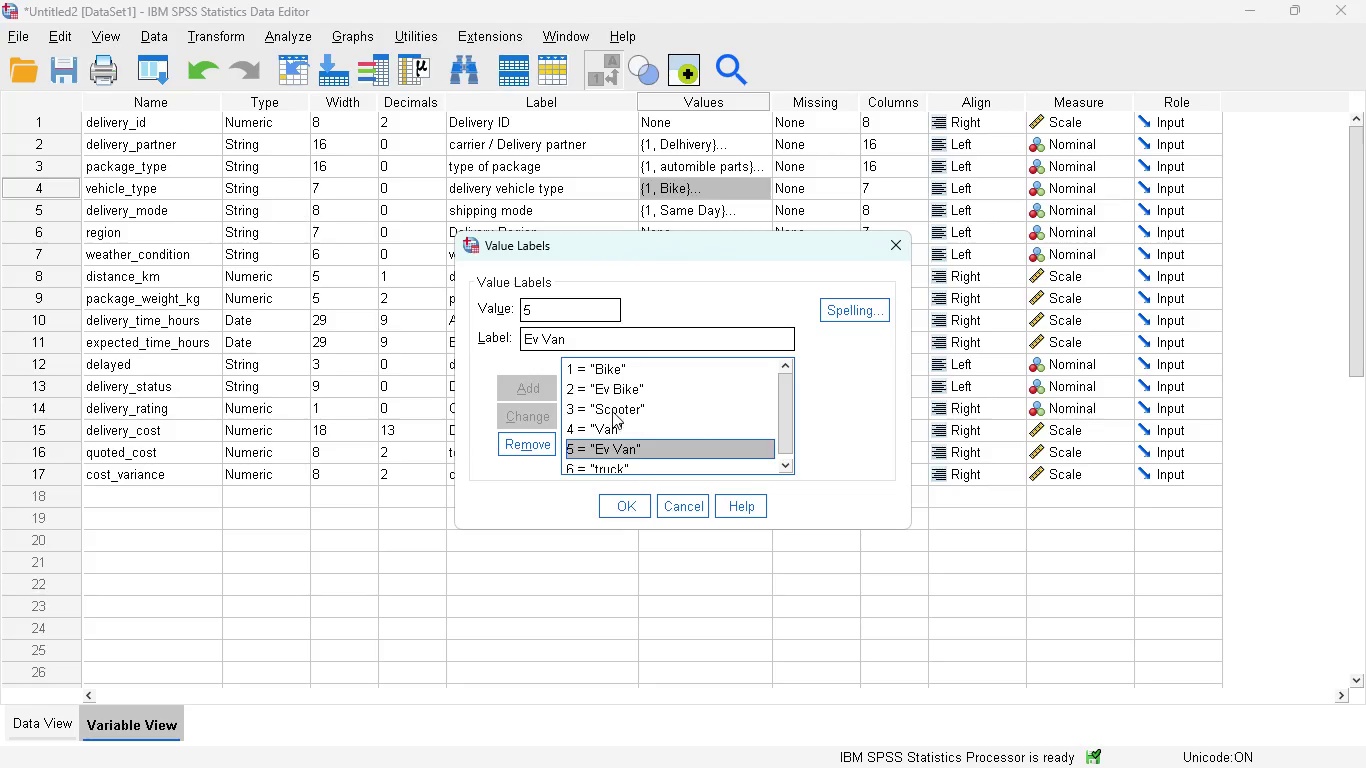 
scroll: coordinate [614, 414], scroll_direction: down, amount: 3.0
 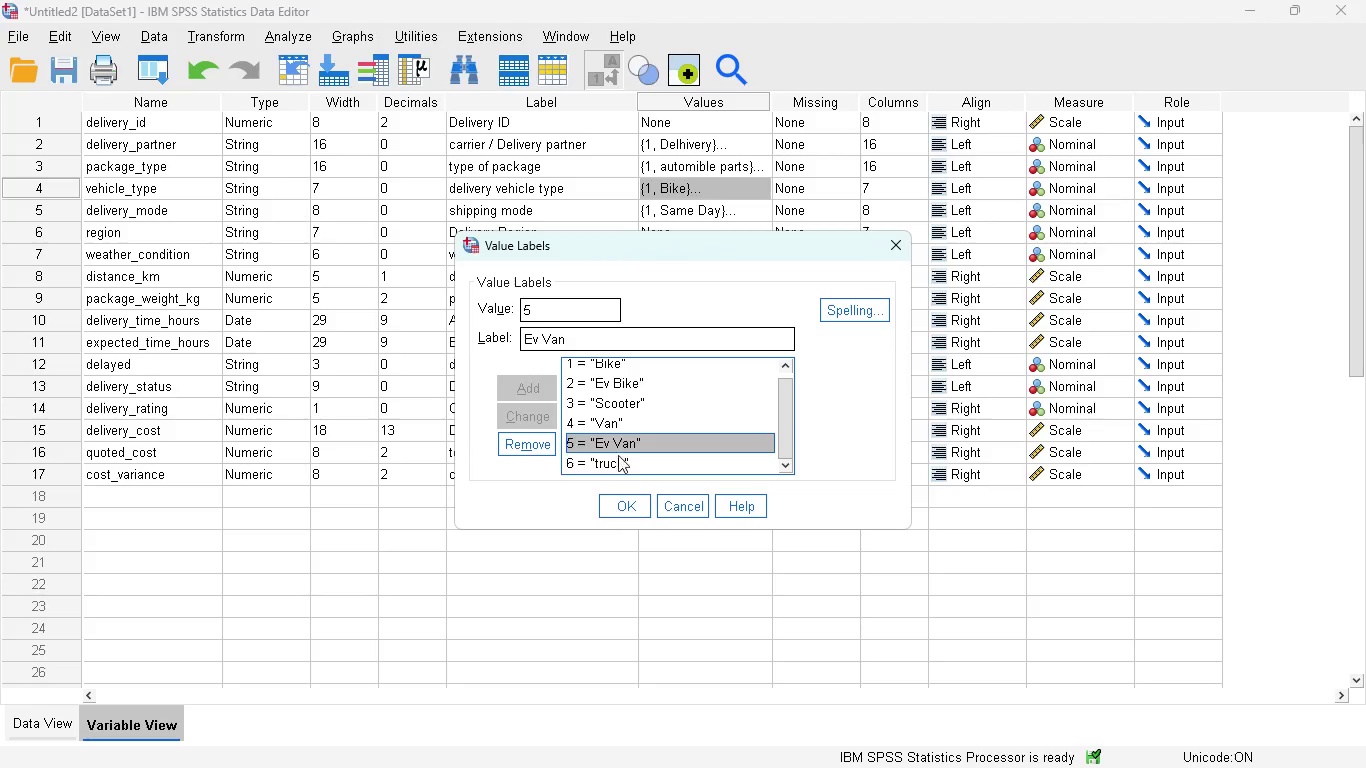 
left_click([618, 455])
 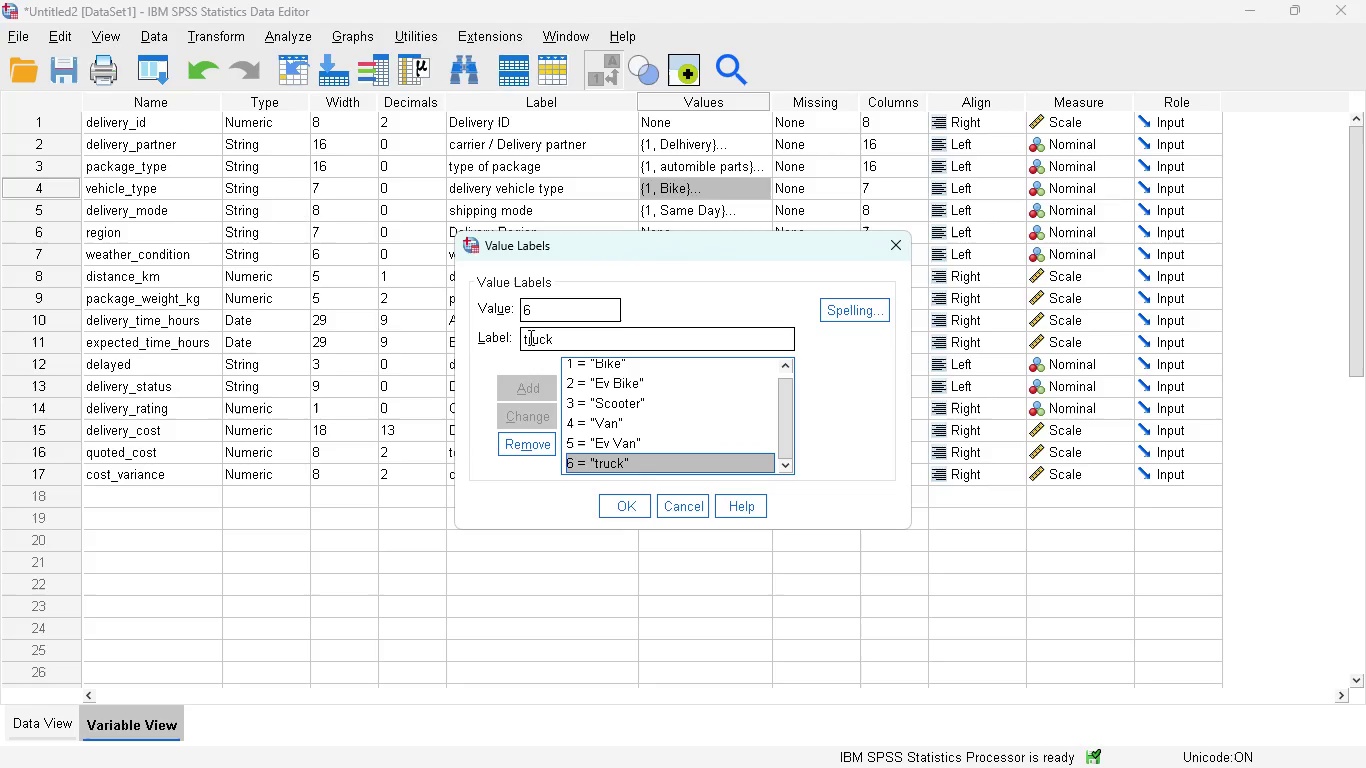 
left_click([529, 337])
 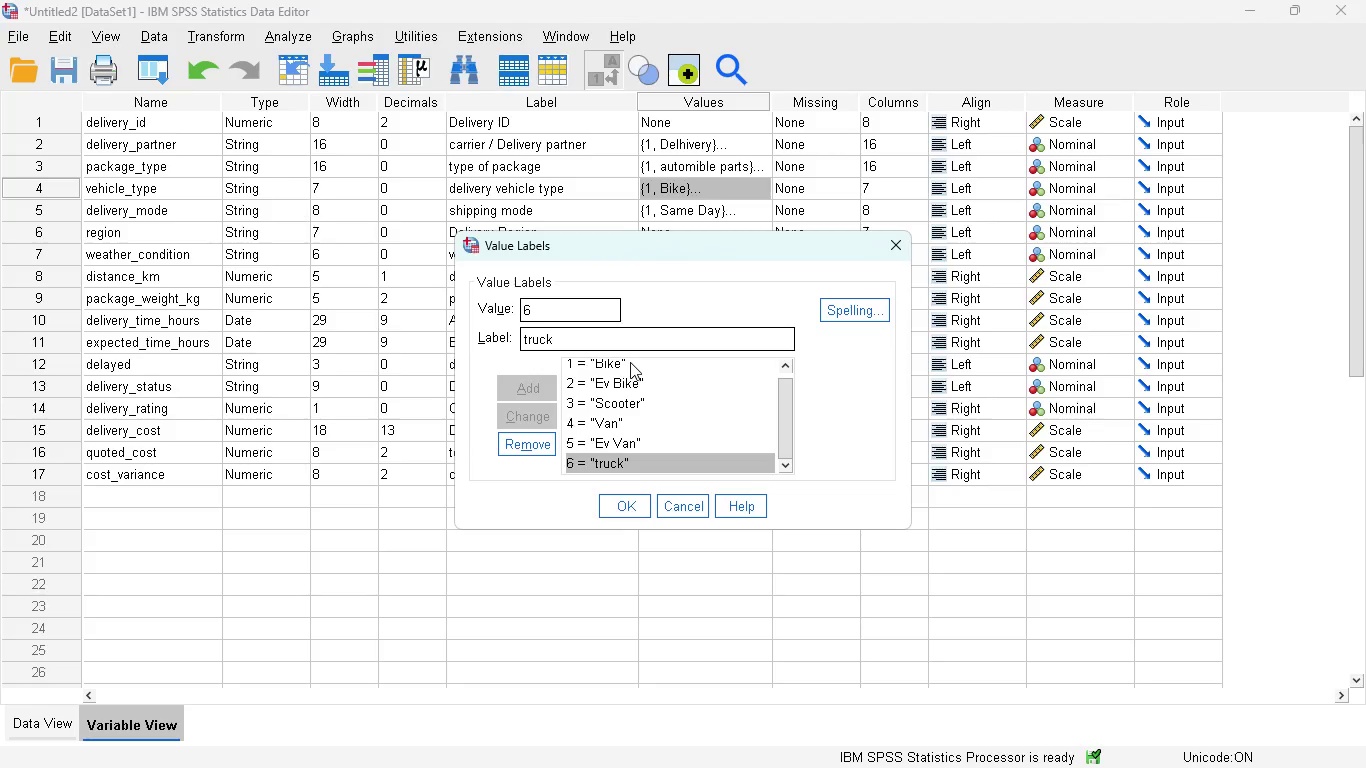 
key(Backspace)
 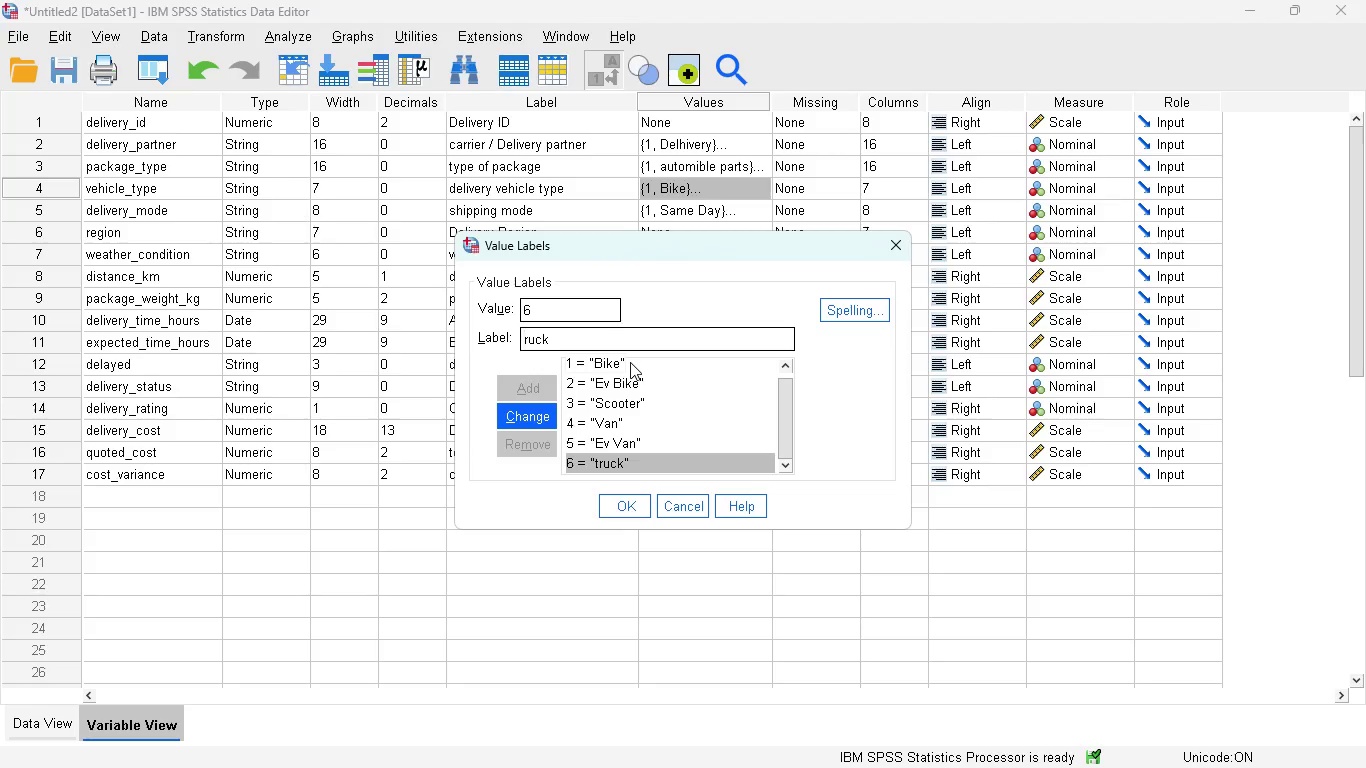 
key(Shift+T)
 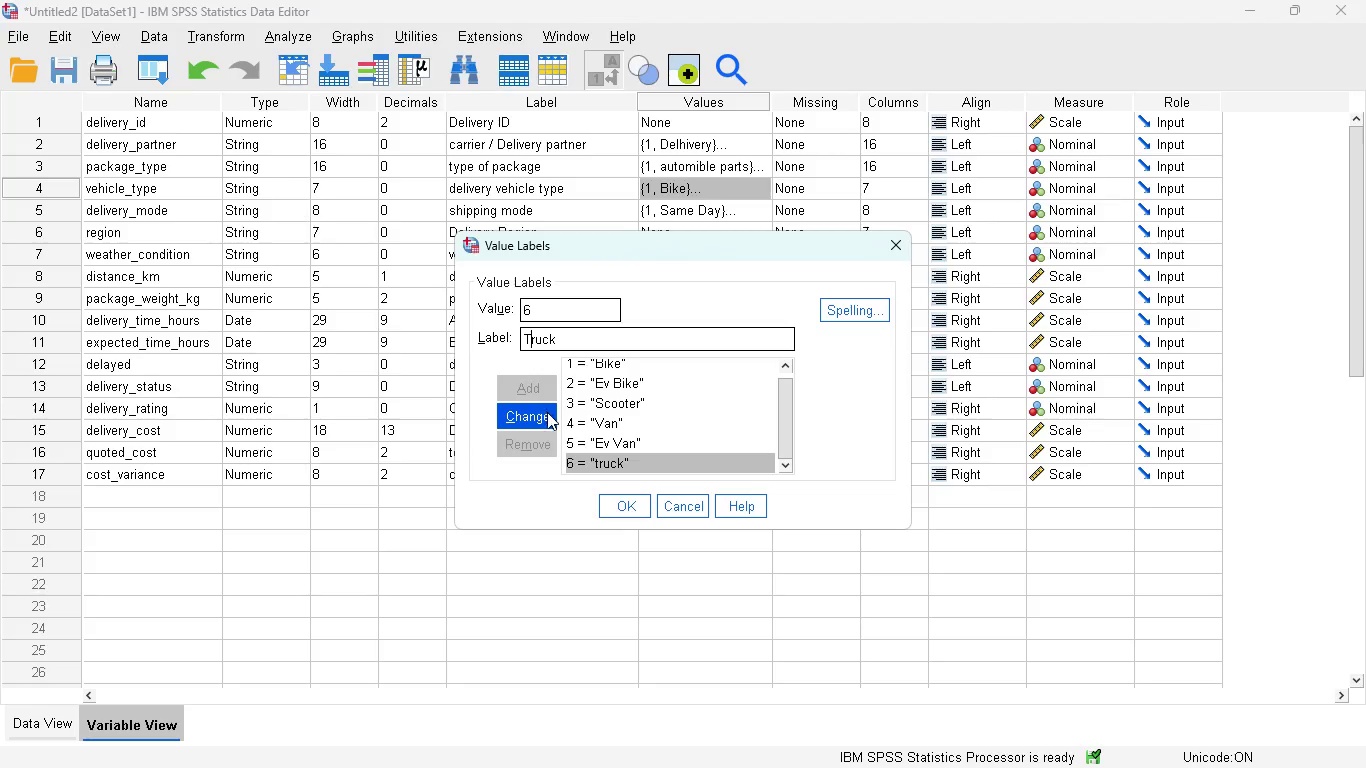 
left_click([547, 412])
 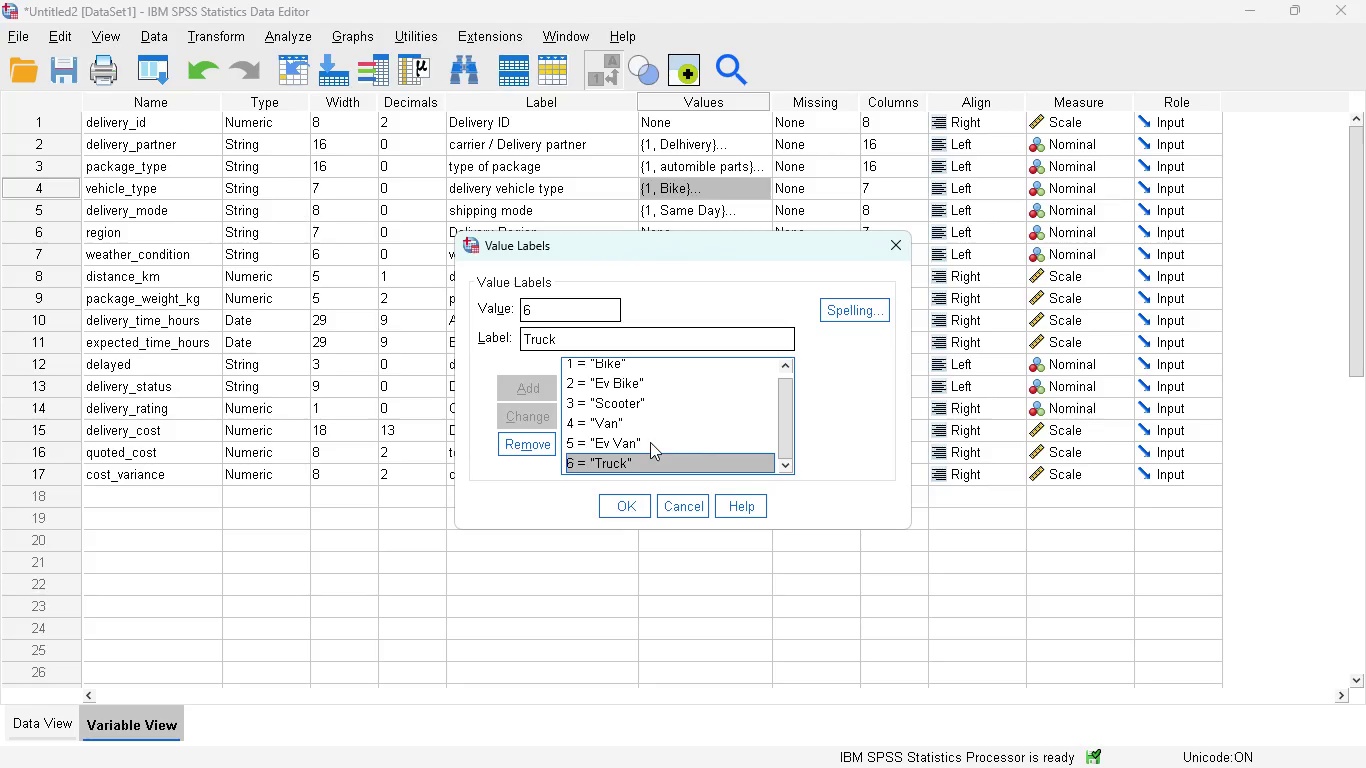 
scroll: coordinate [647, 439], scroll_direction: none, amount: 0.0
 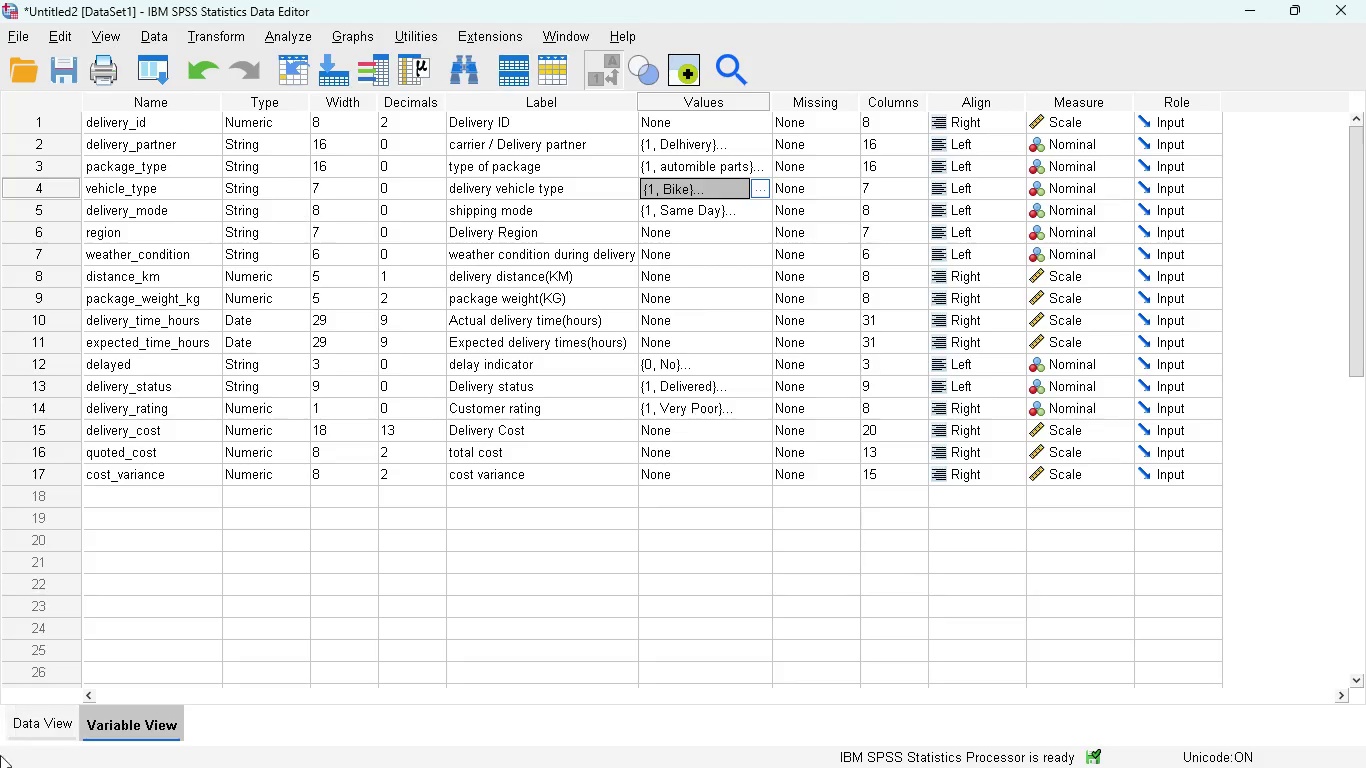 
left_click([32, 736])
 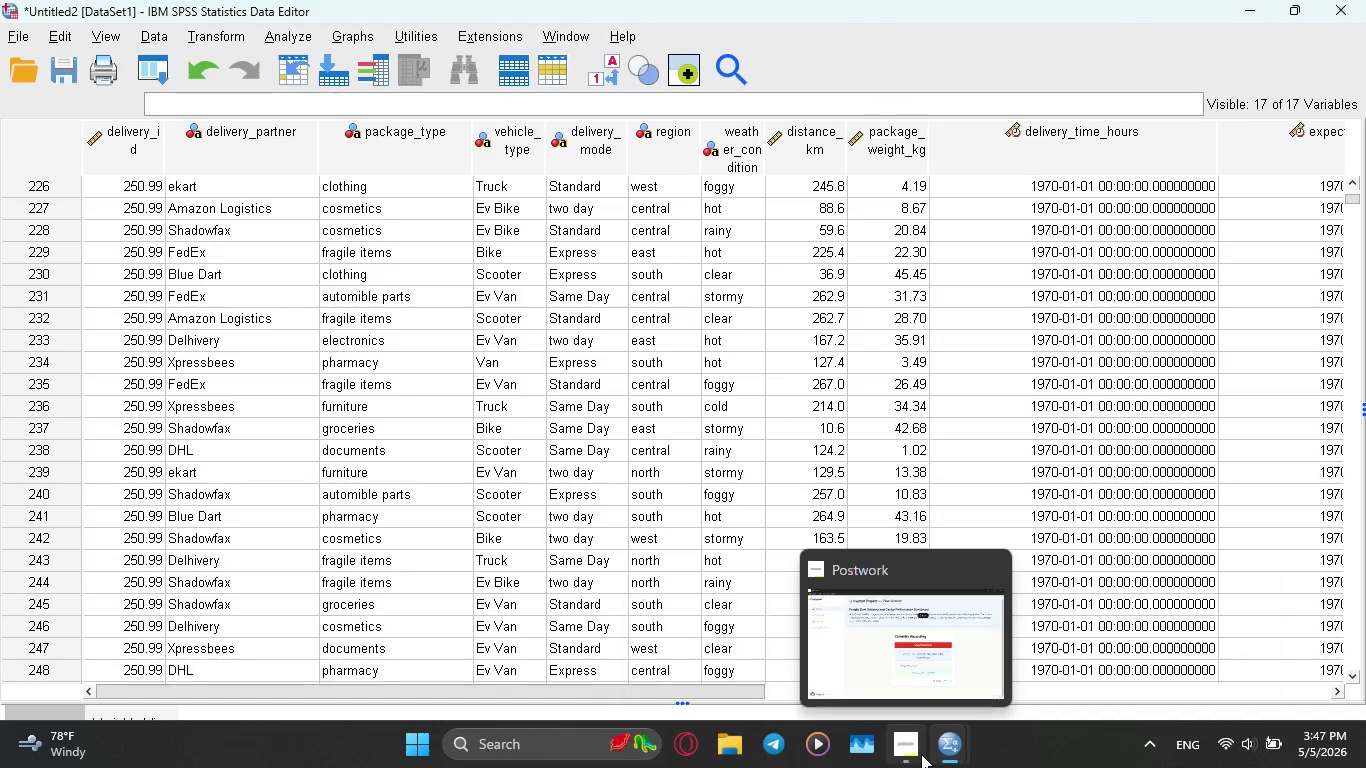 
left_click([930, 651])
 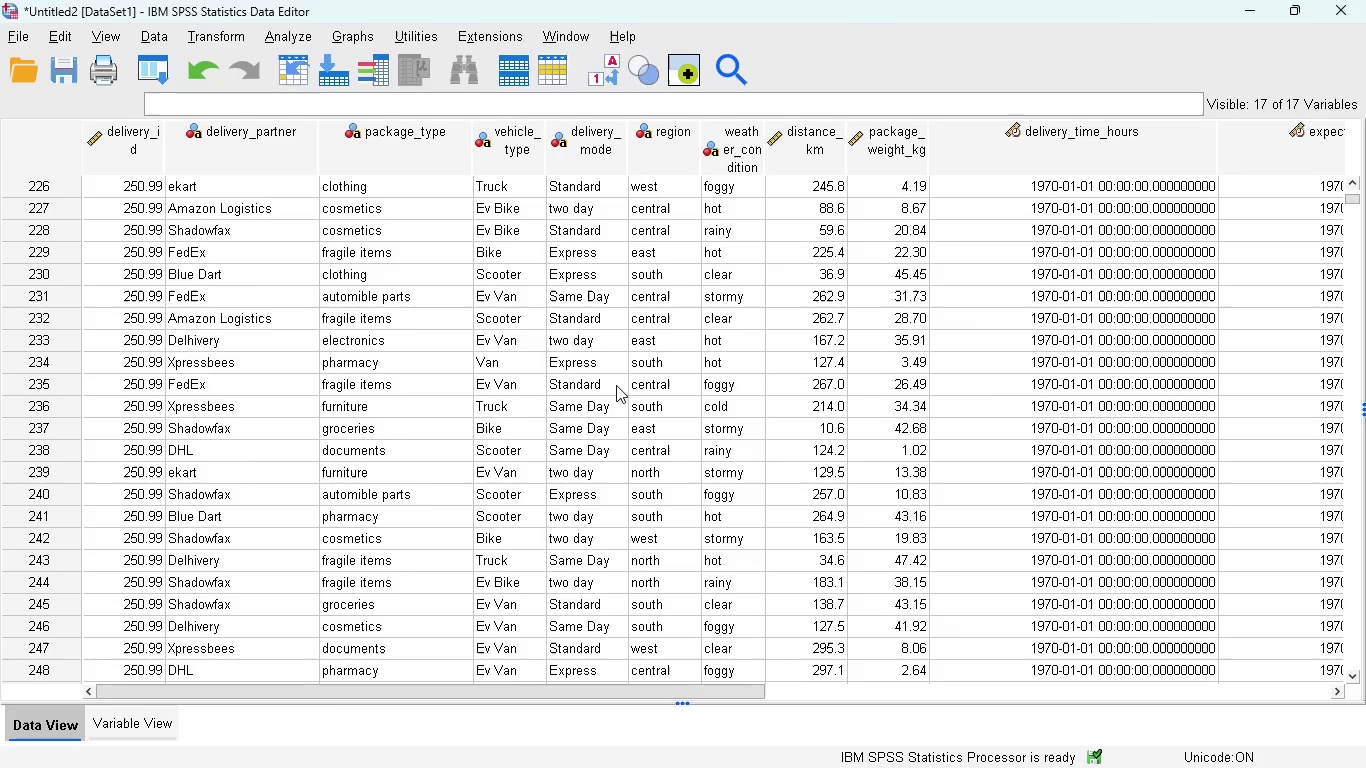 
wait(24.97)
 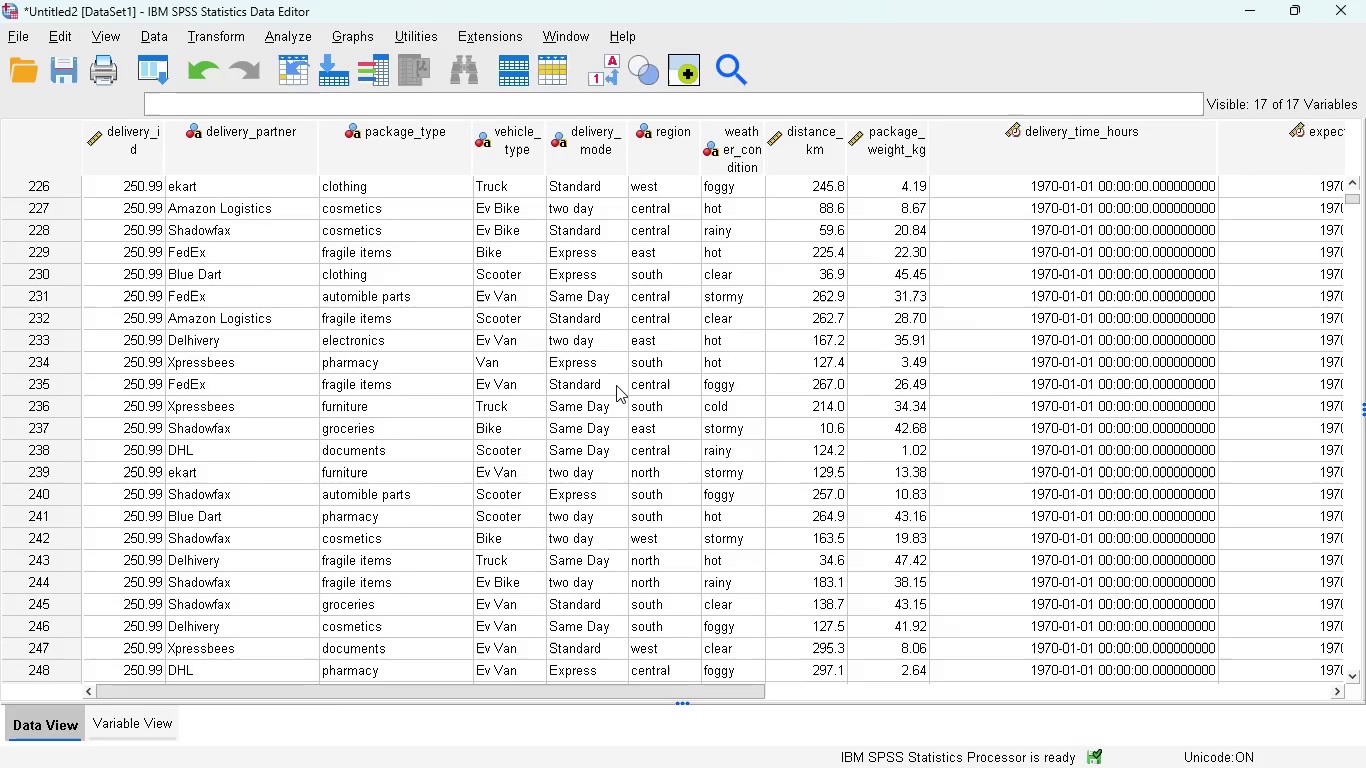 
left_click_drag(start_coordinate=[467, 685], to_coordinate=[381, 629])
 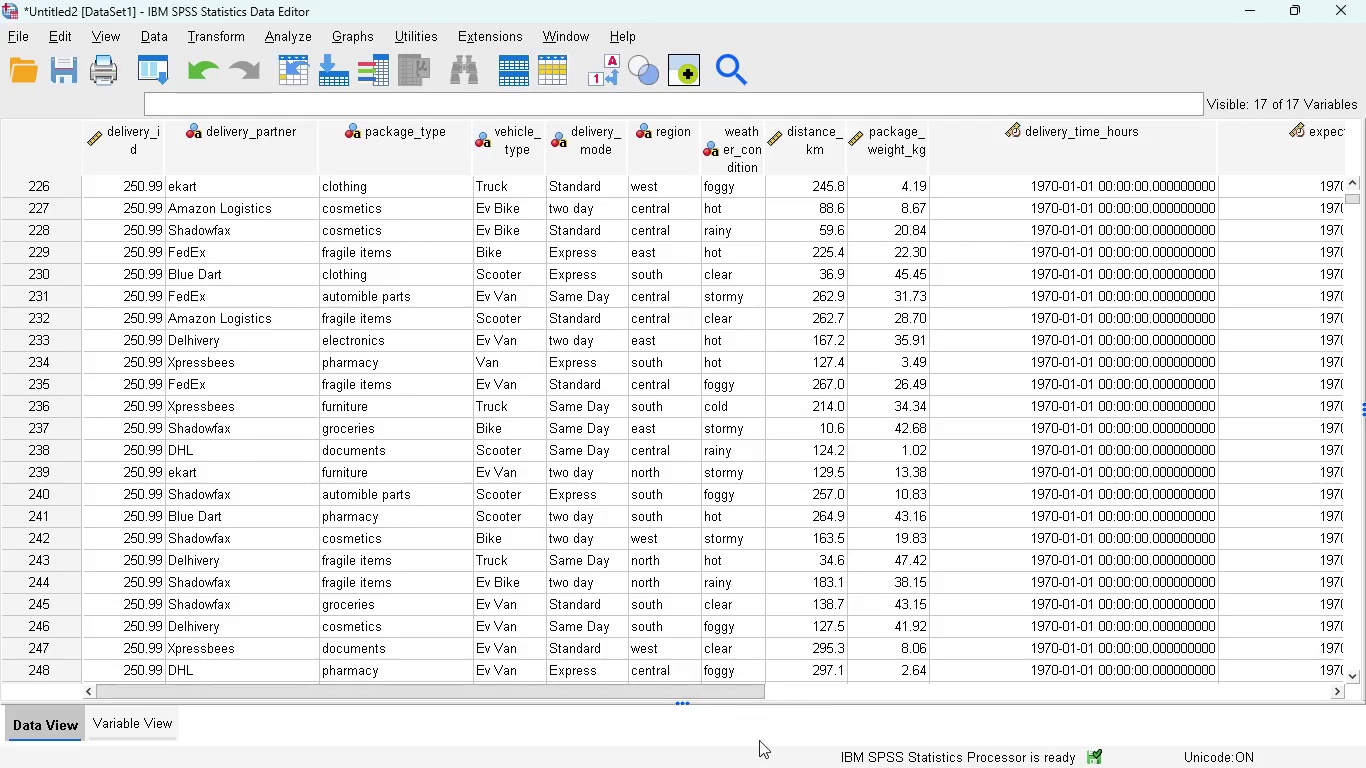 
wait(8.28)
 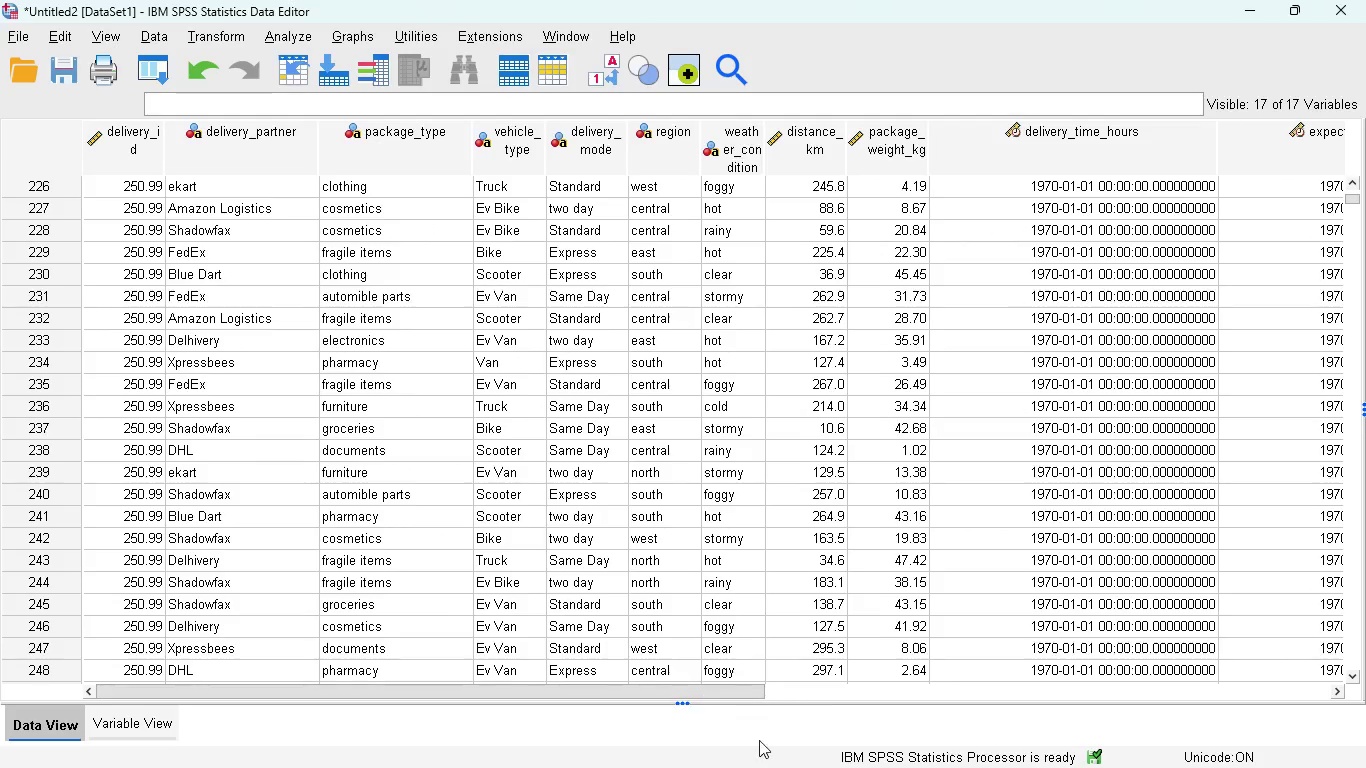 
mouse_move([915, 741])
 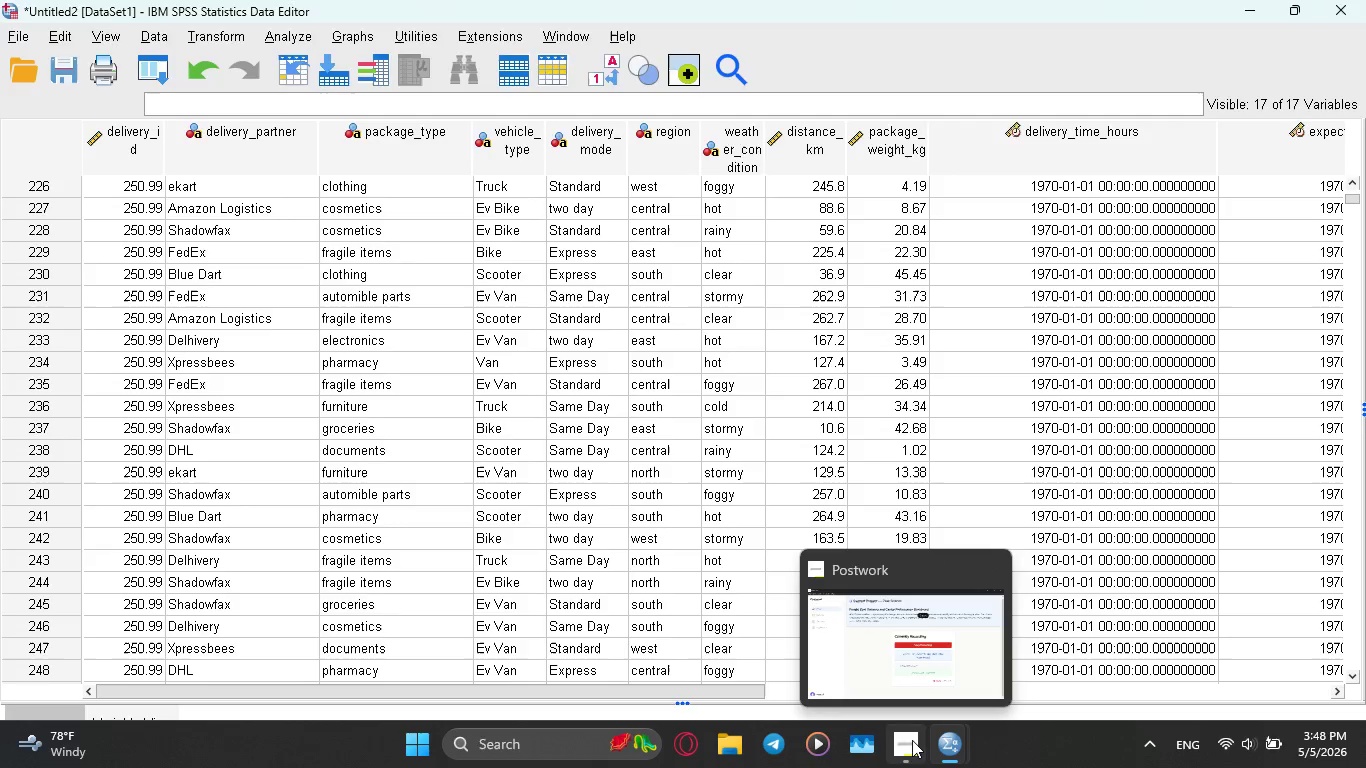 
left_click([912, 740])